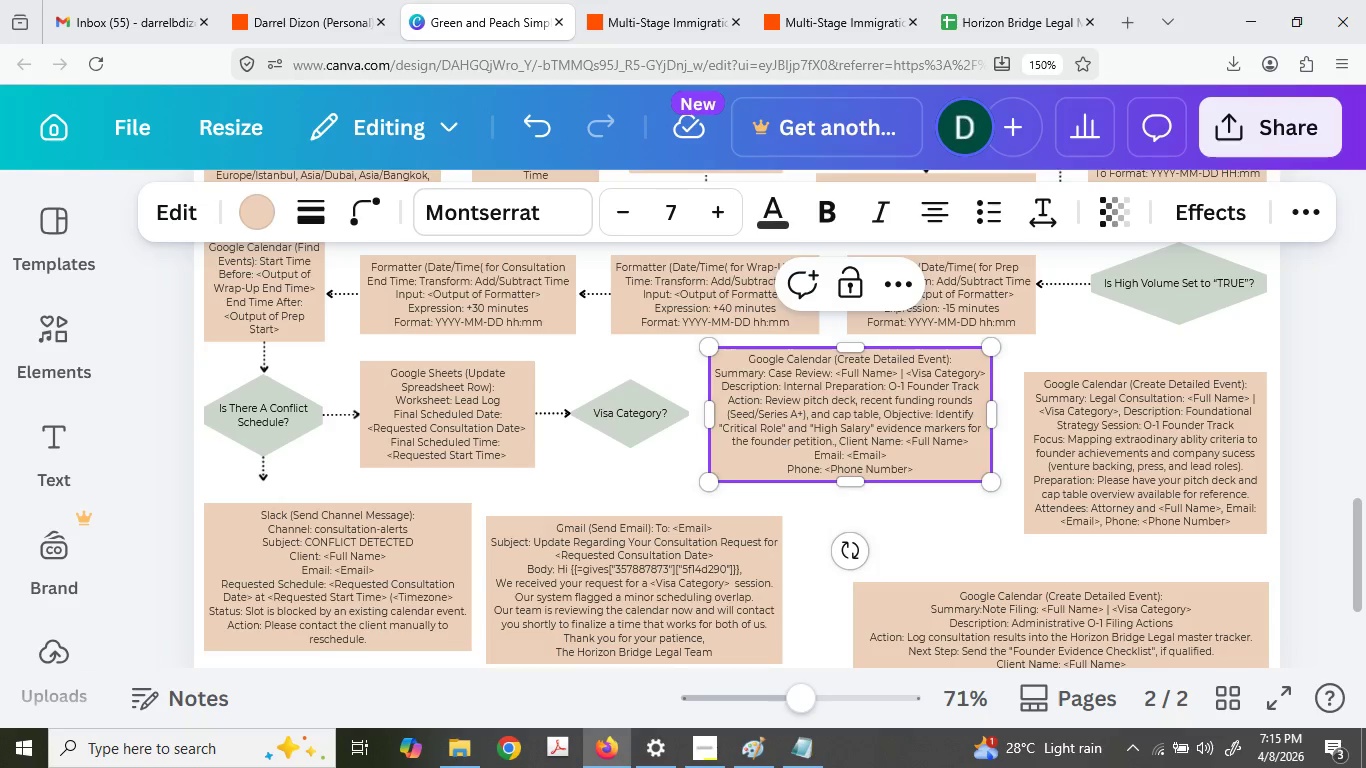 
key(ArrowDown)
 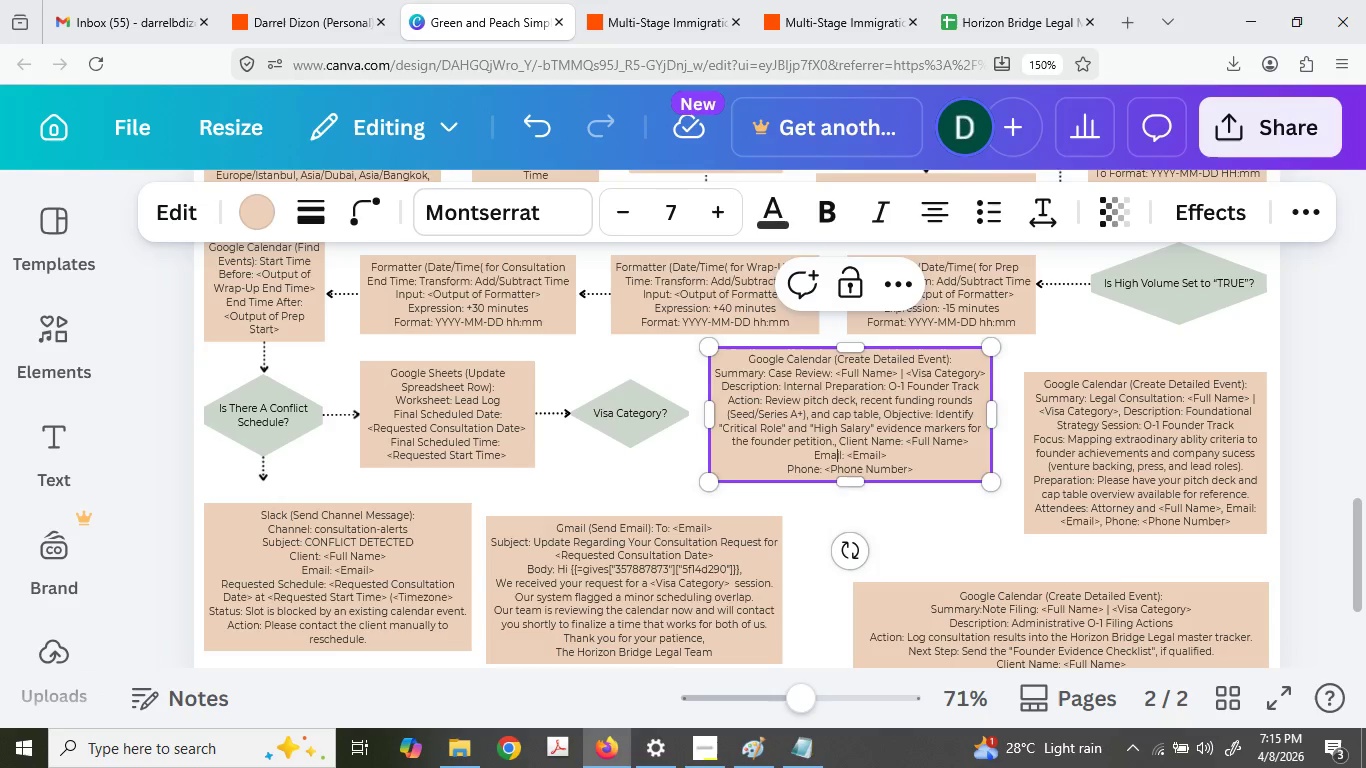 
key(ArrowLeft)
 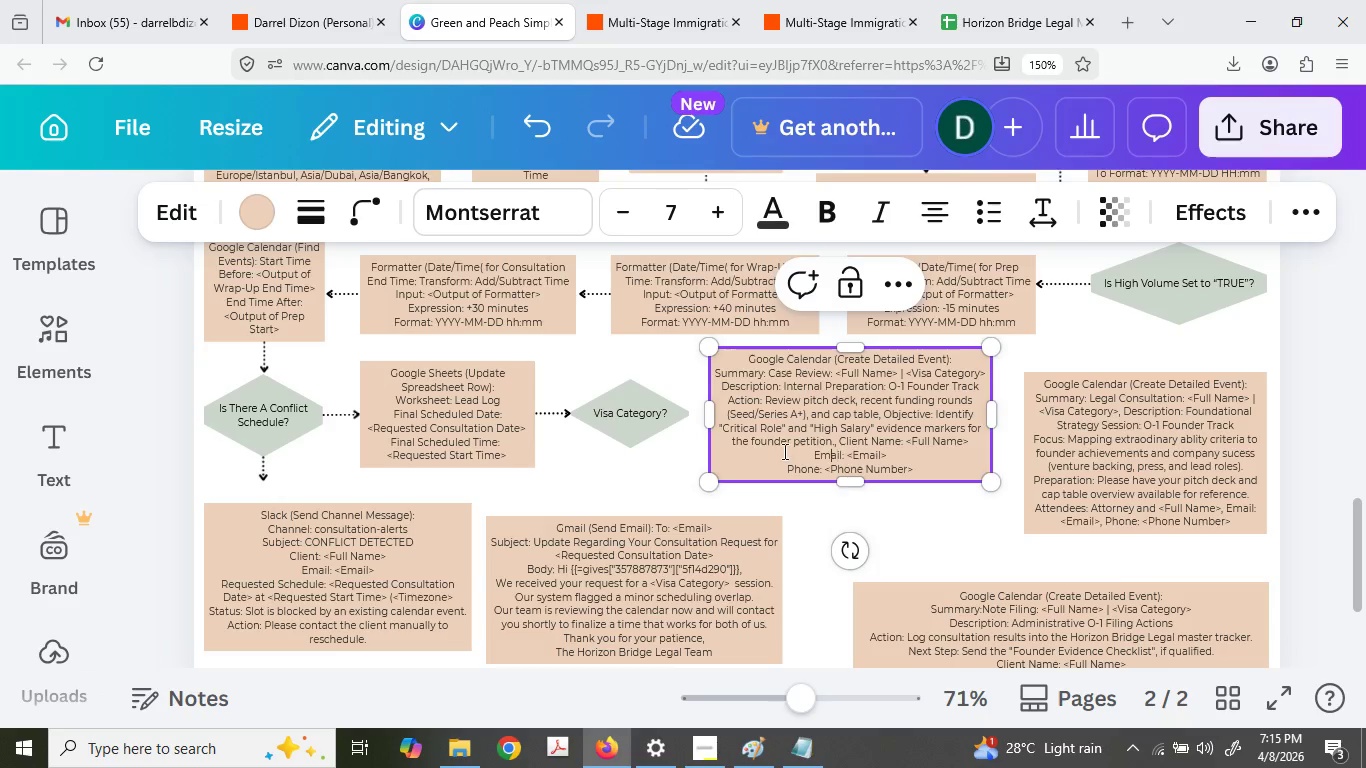 
key(ArrowLeft)
 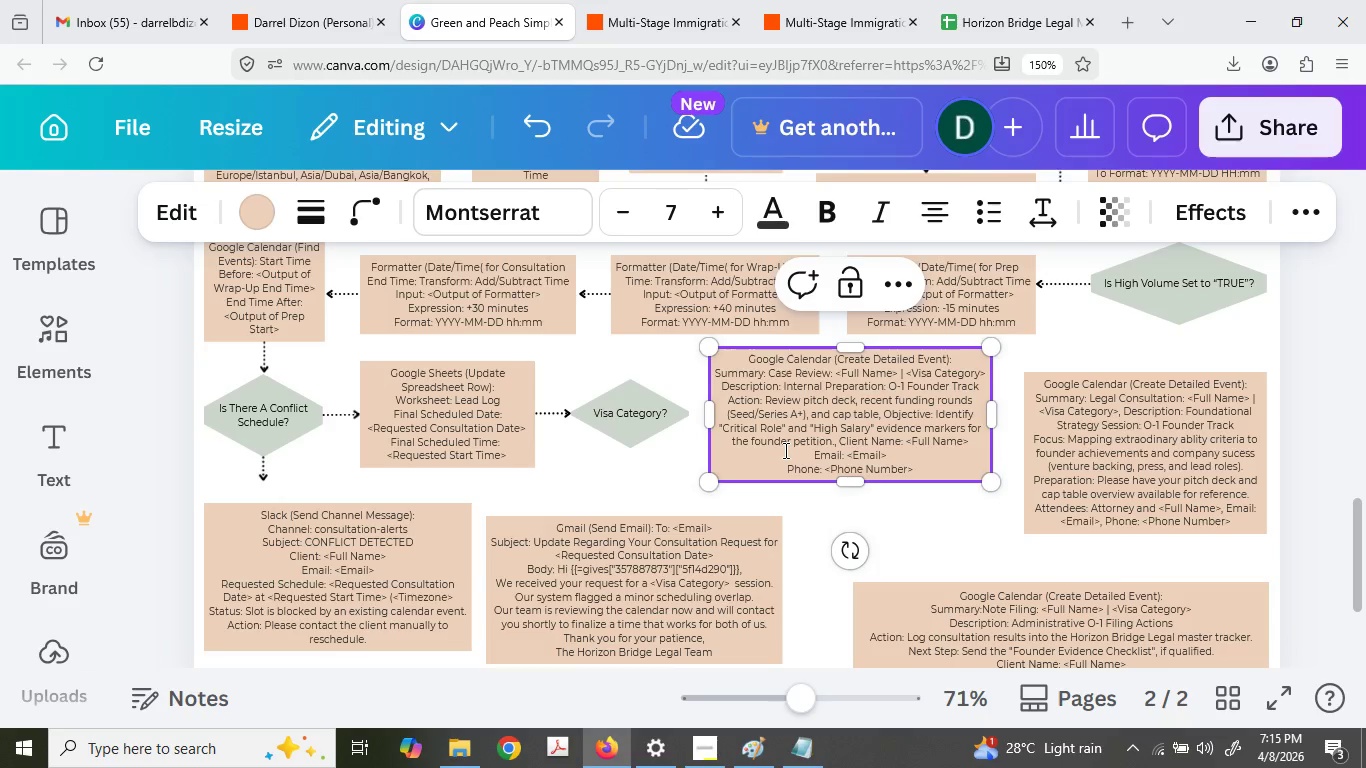 
key(ArrowLeft)
 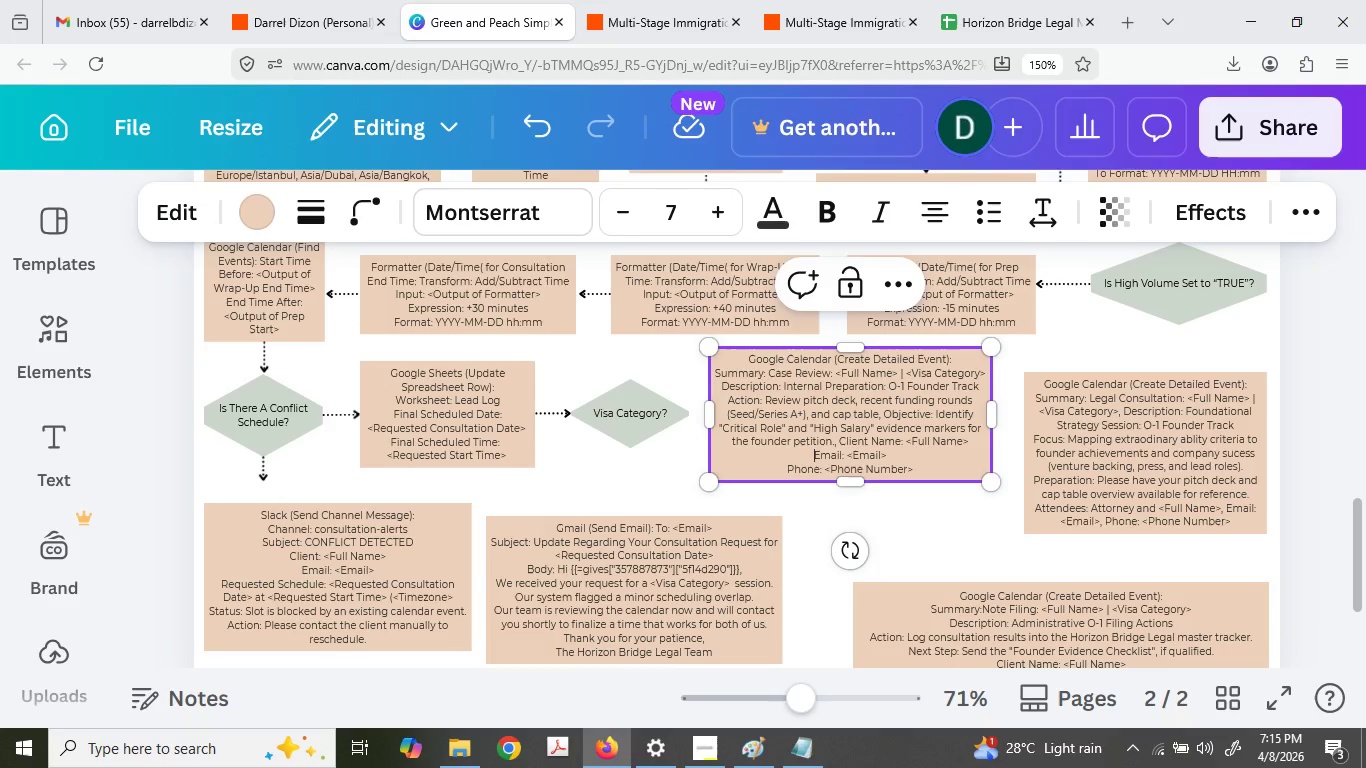 
key(ArrowLeft)
 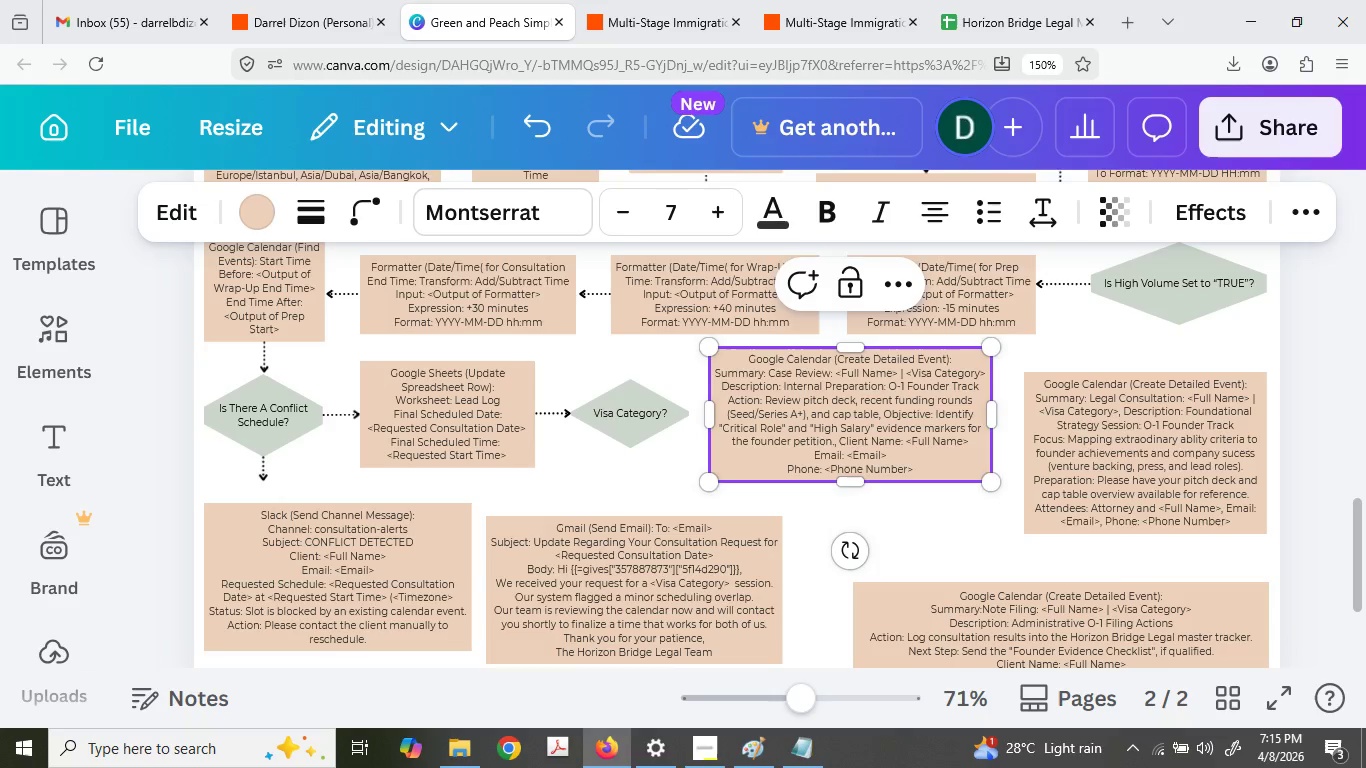 
key(ArrowLeft)
 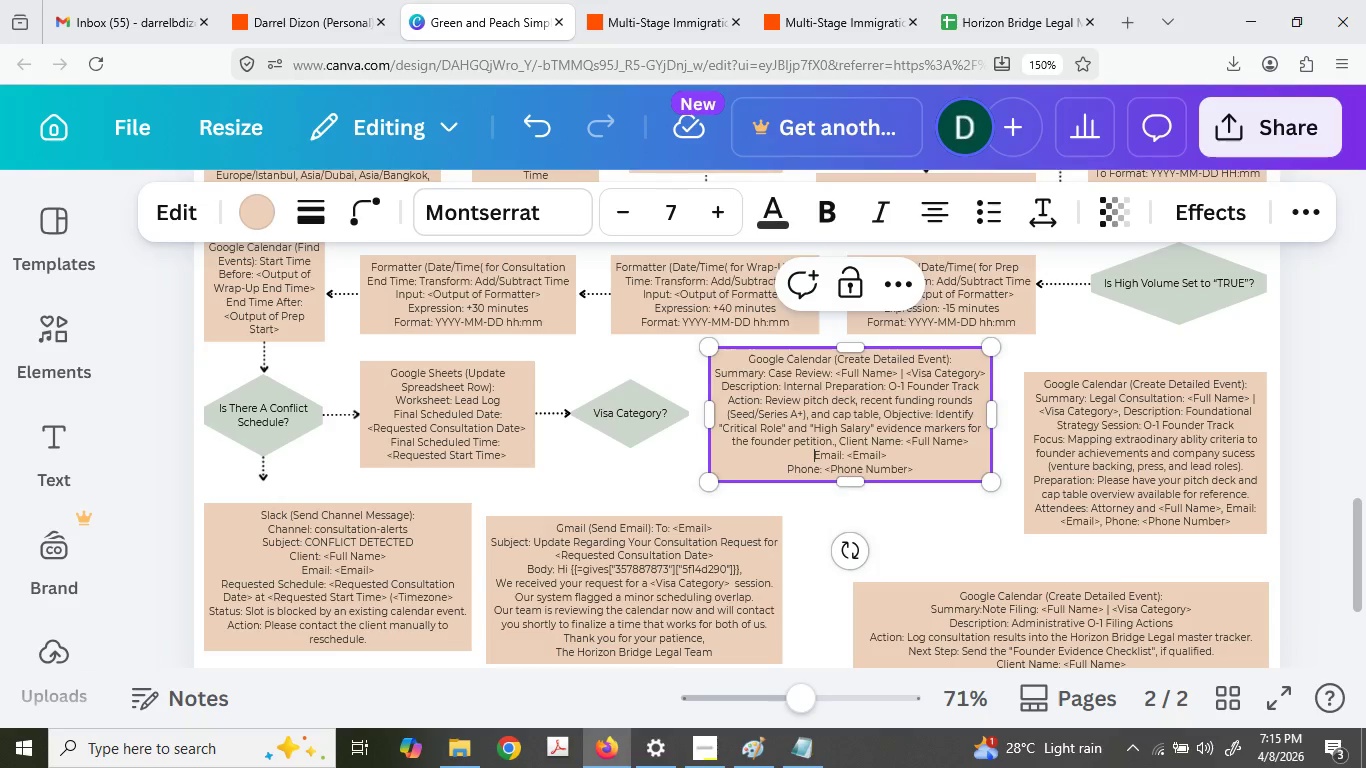 
key(ArrowRight)
 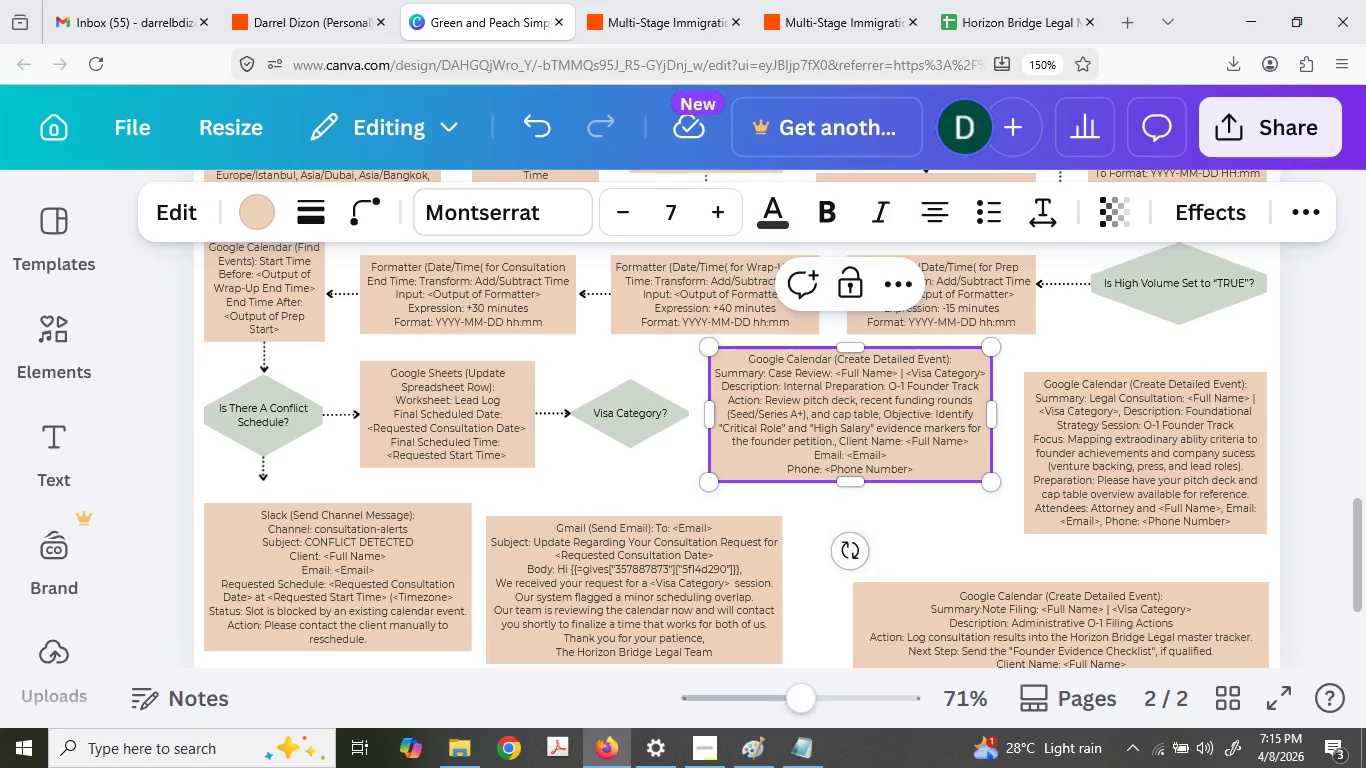 
key(Unknown)
 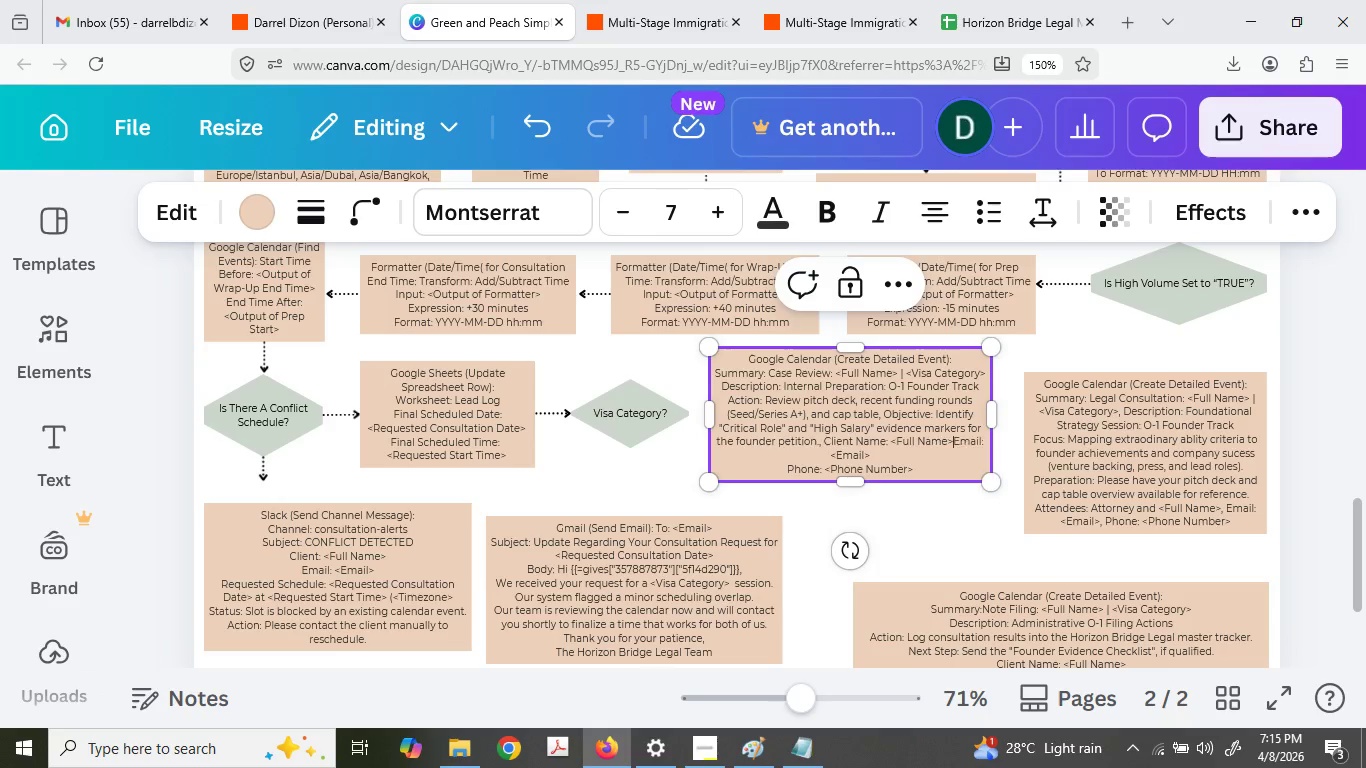 
key(Backspace)
 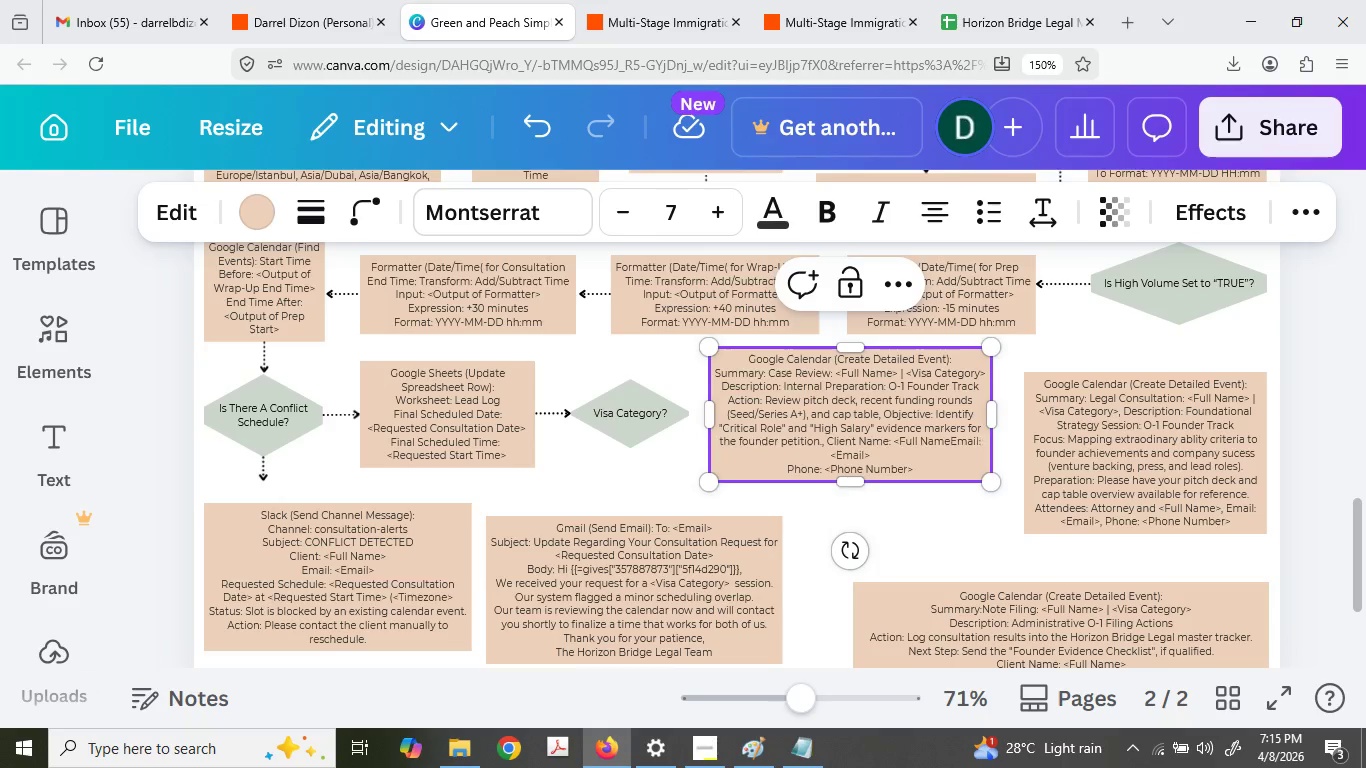 
key(Backspace)
 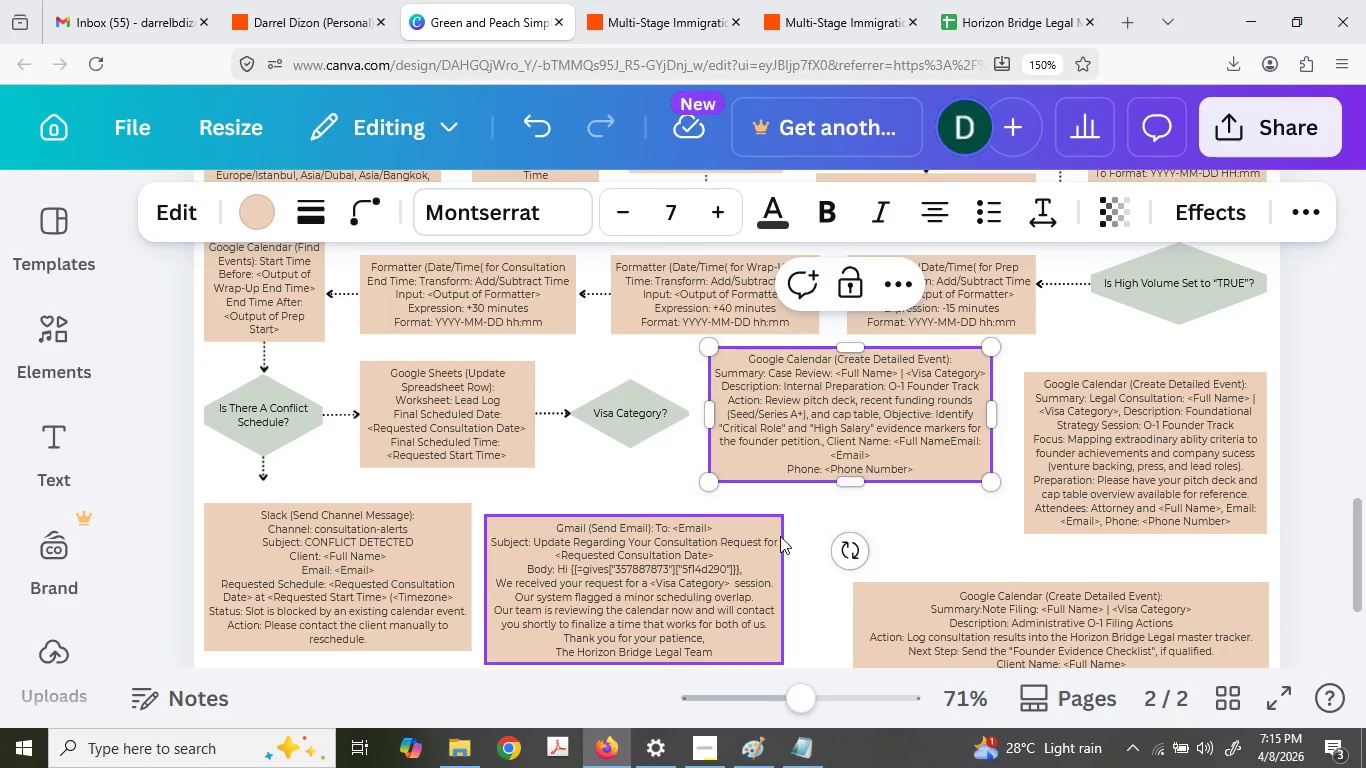 
key(Control+ControlLeft)
 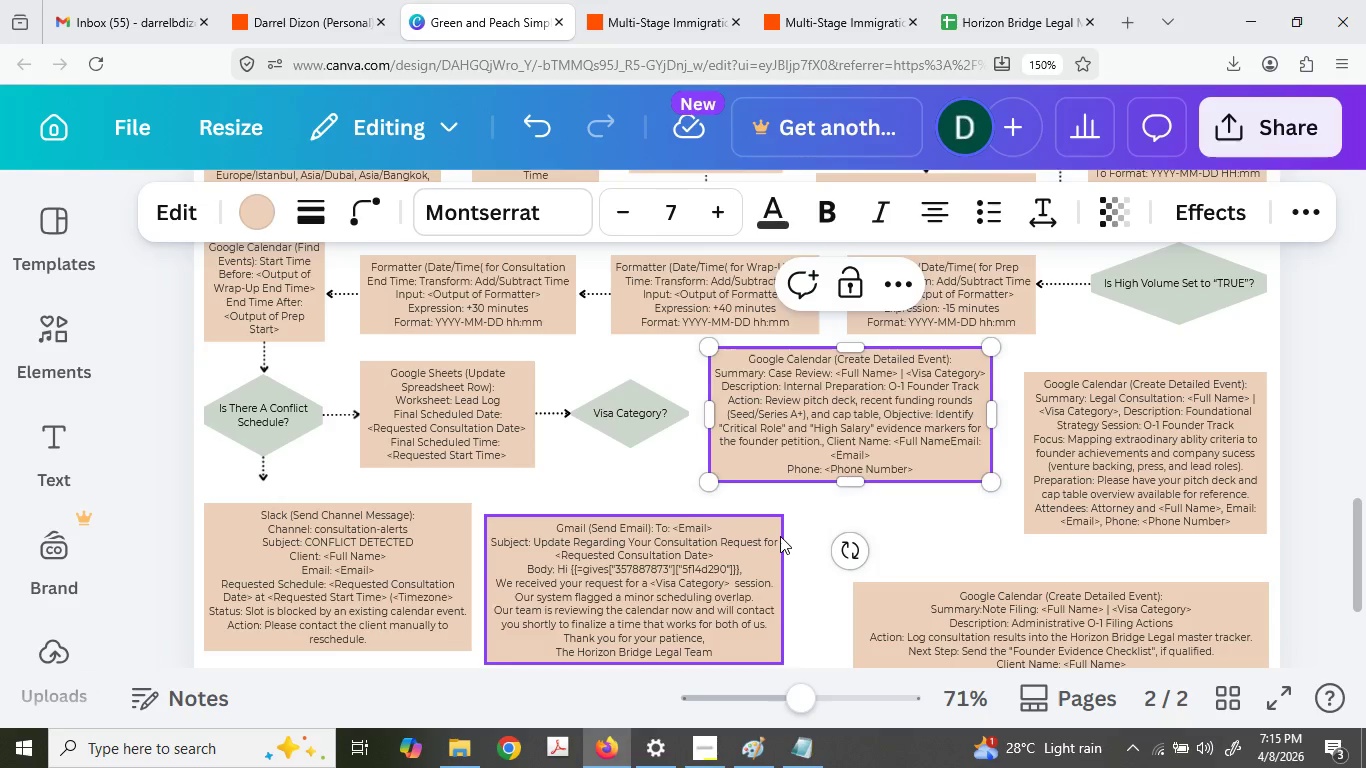 
key(Control+Z)
 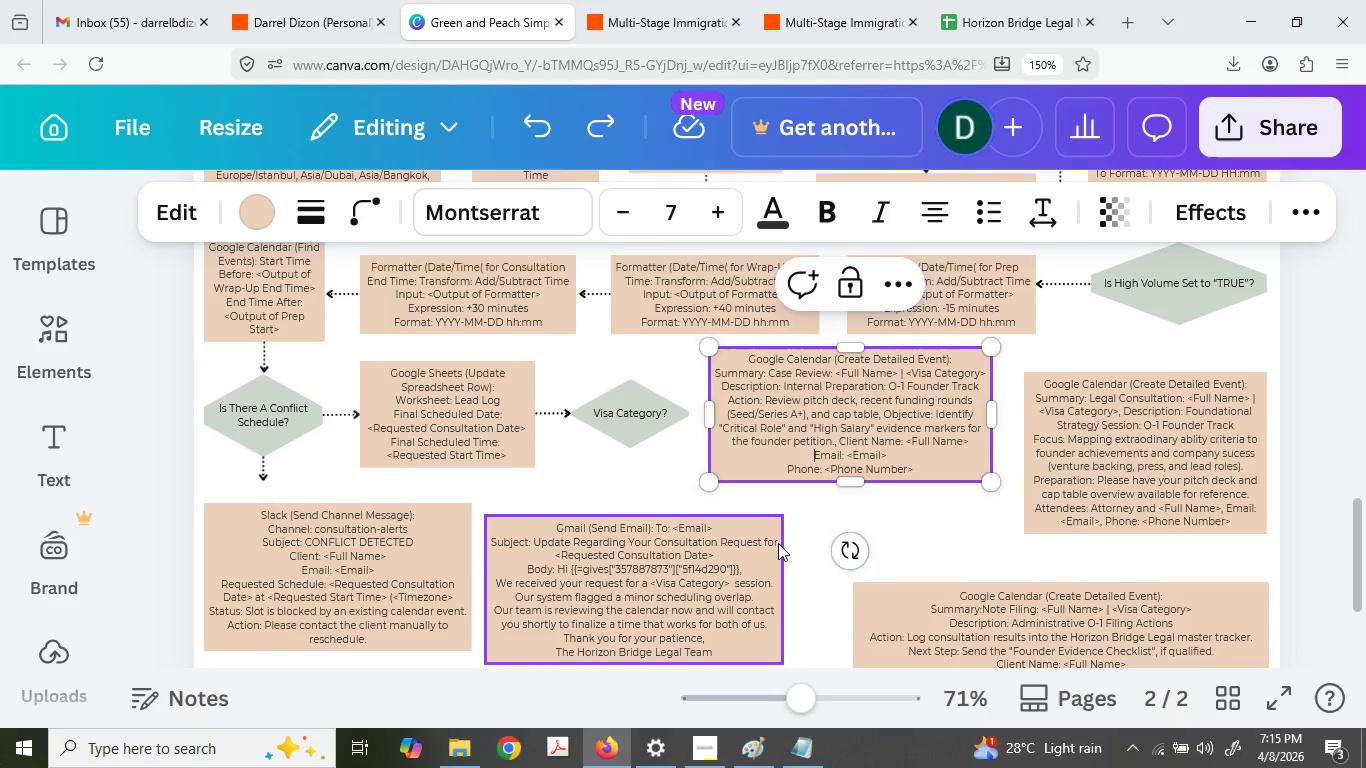 
key(Backspace)
 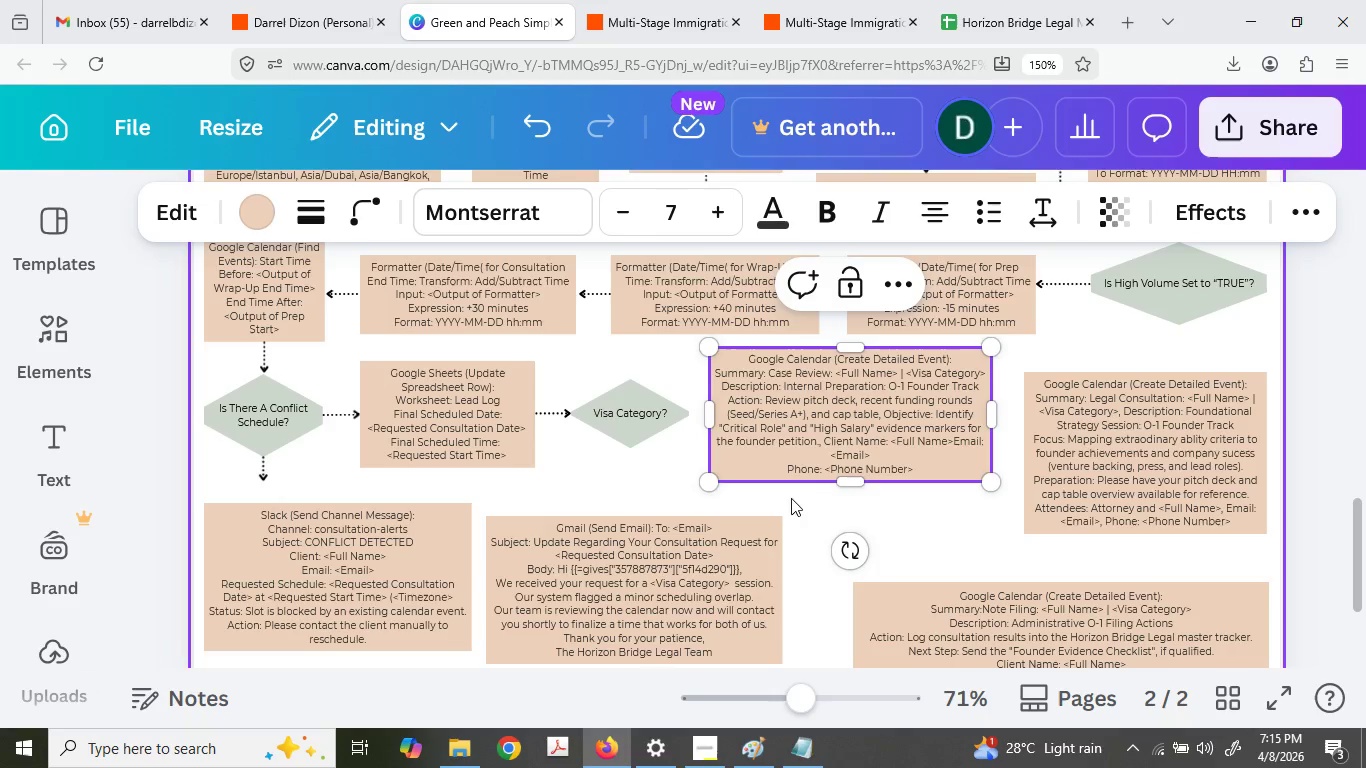 
key(Comma)
 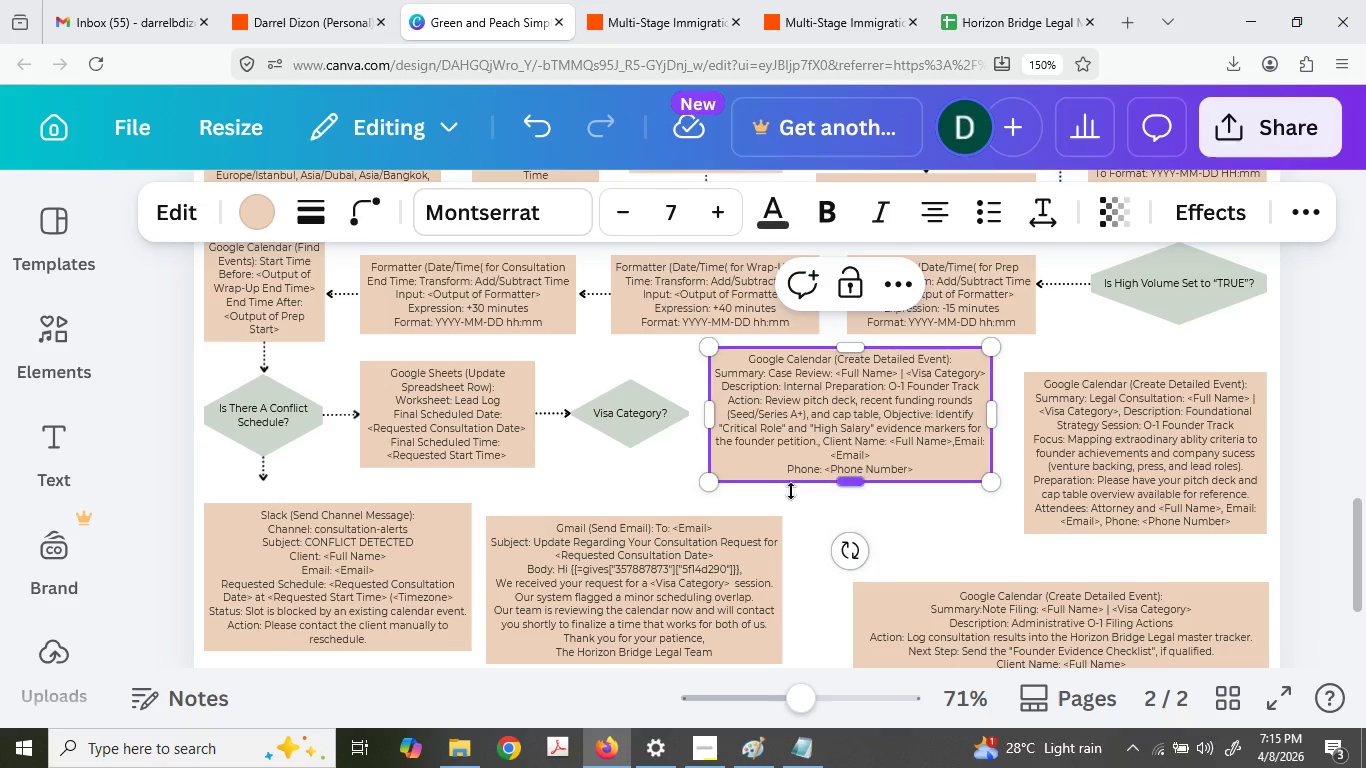 
key(Space)
 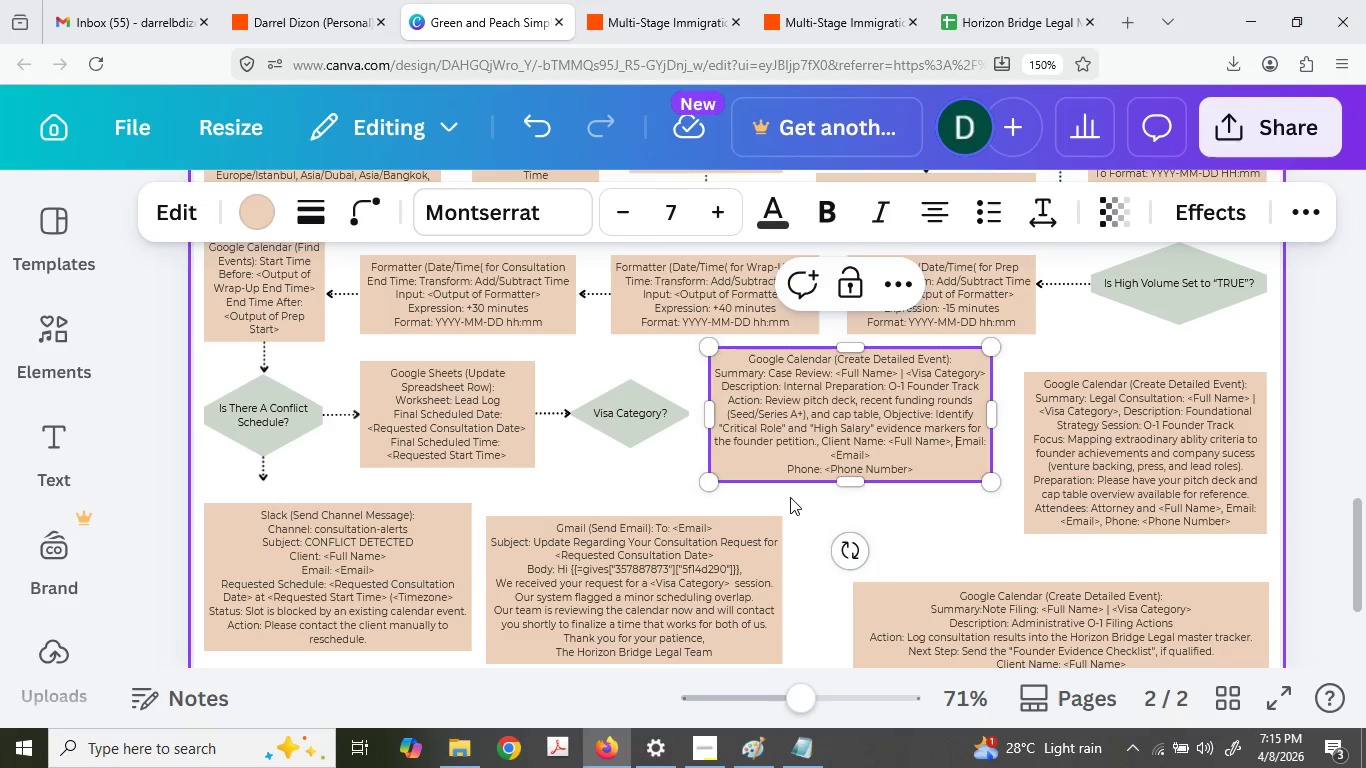 
key(ArrowDown)
 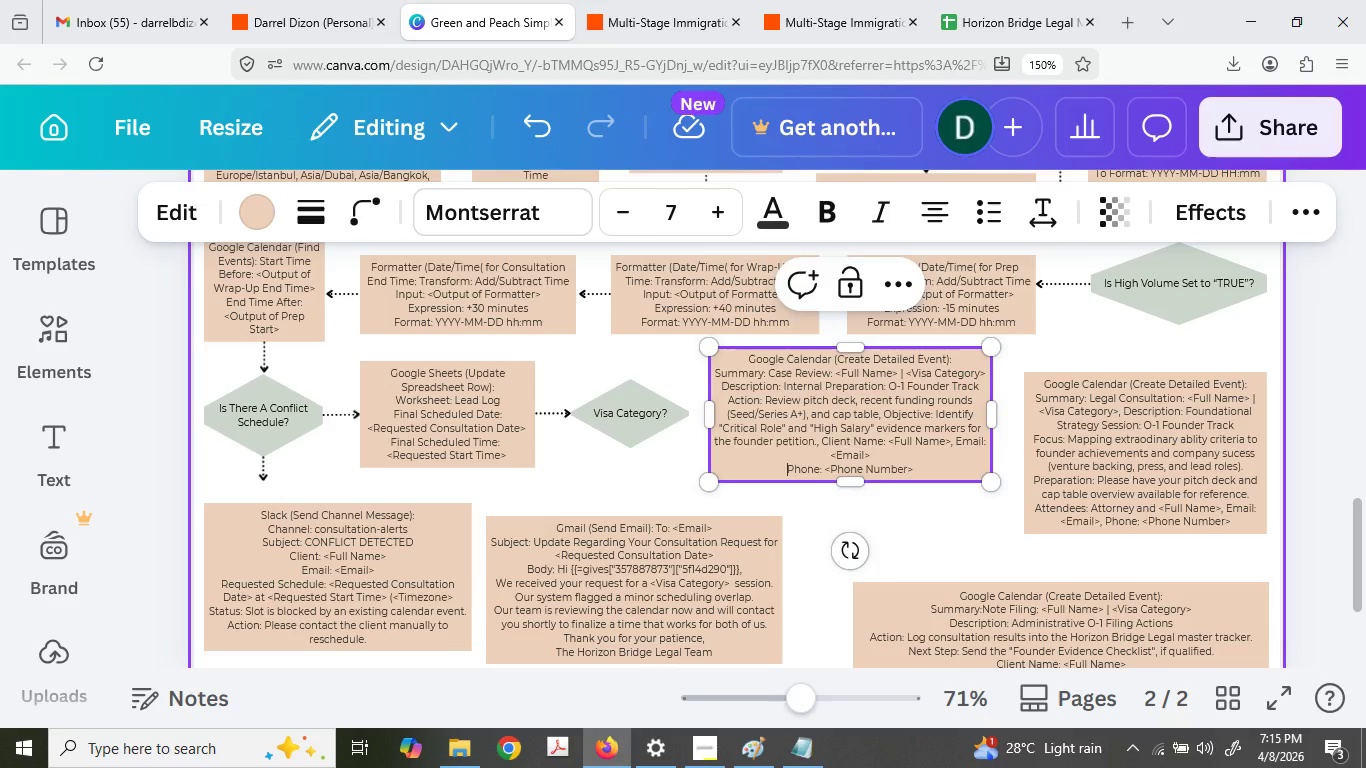 
key(ArrowRight)
 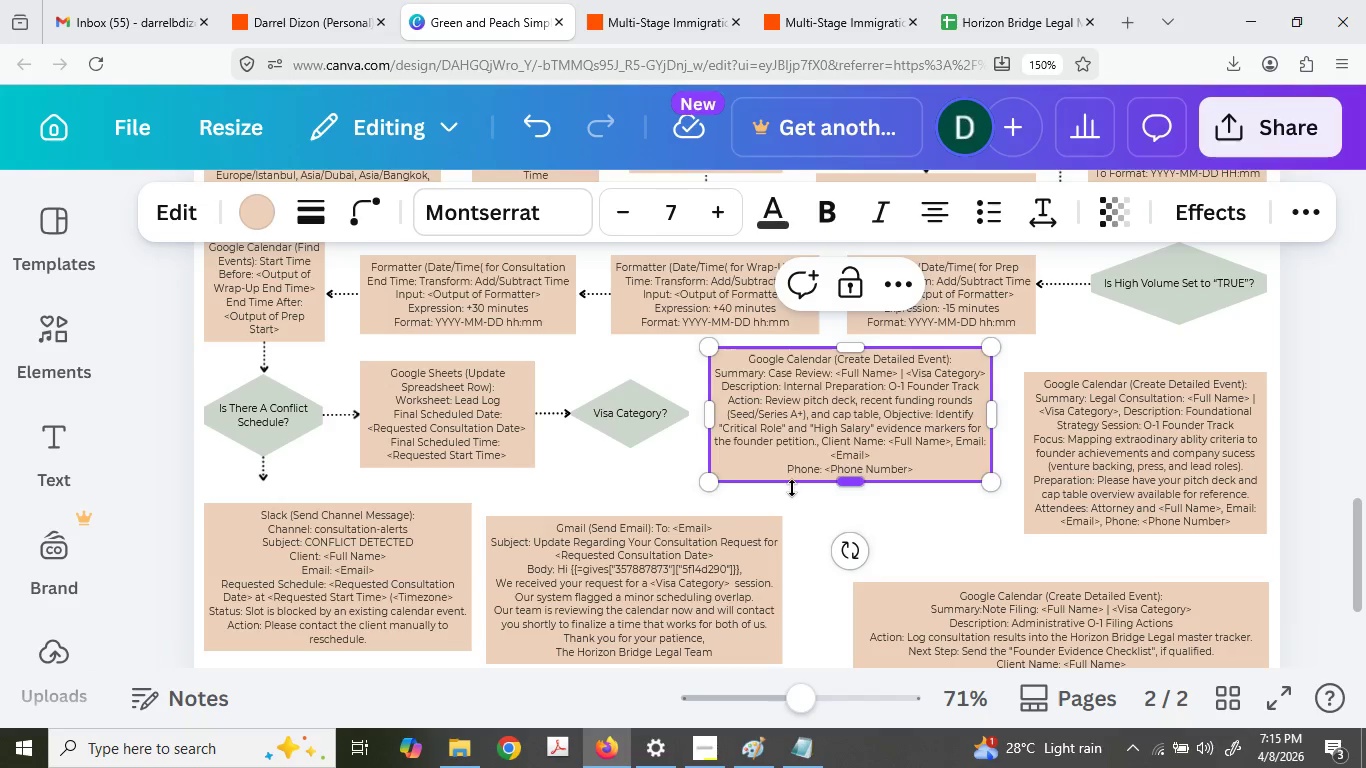 
key(Backspace)
 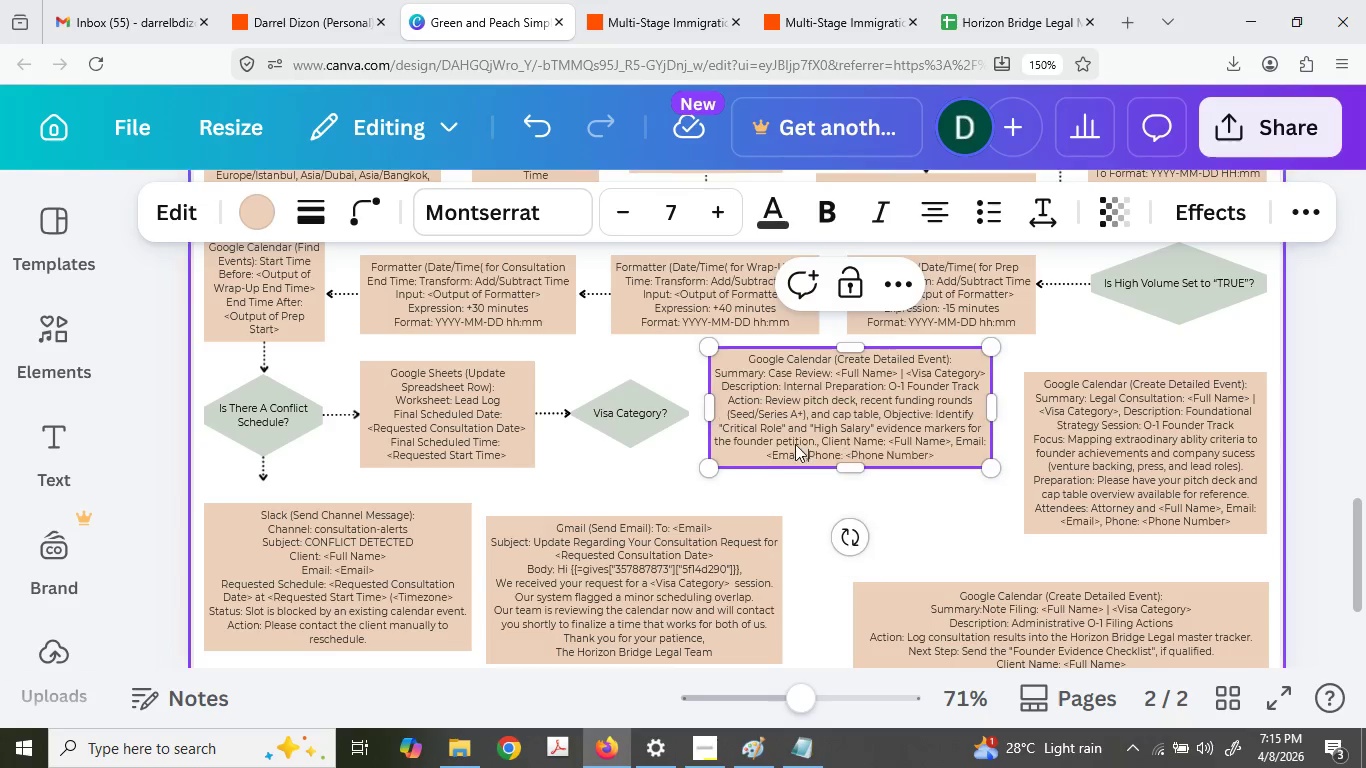 
key(Comma)
 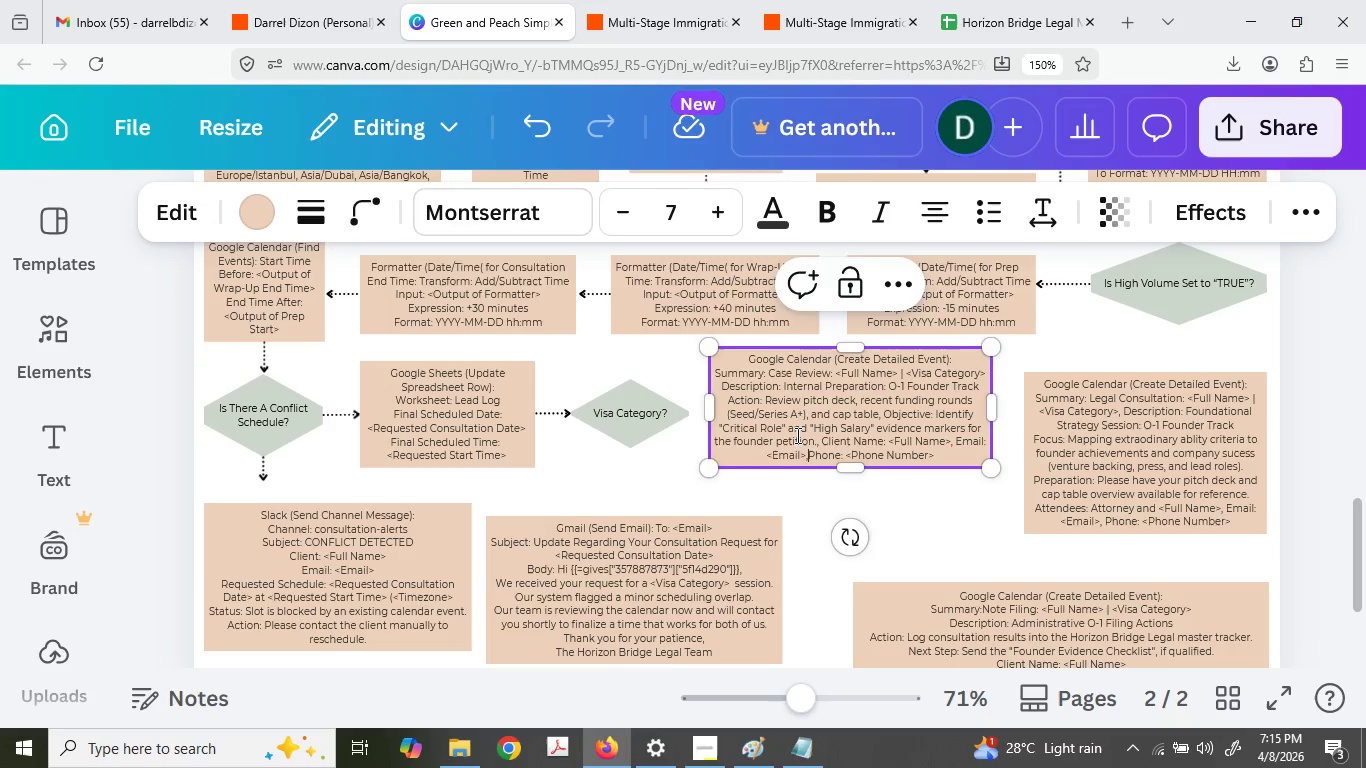 
key(Space)
 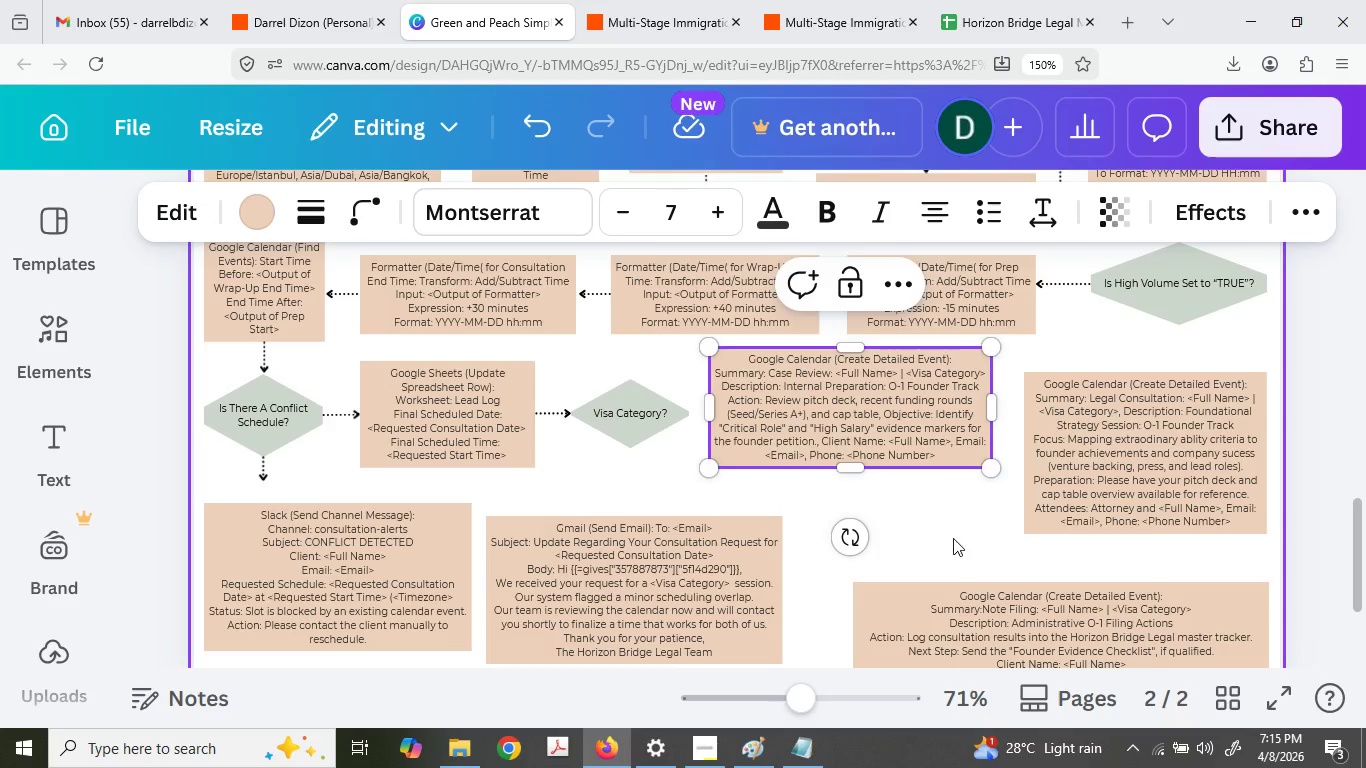 
left_click([953, 538])
 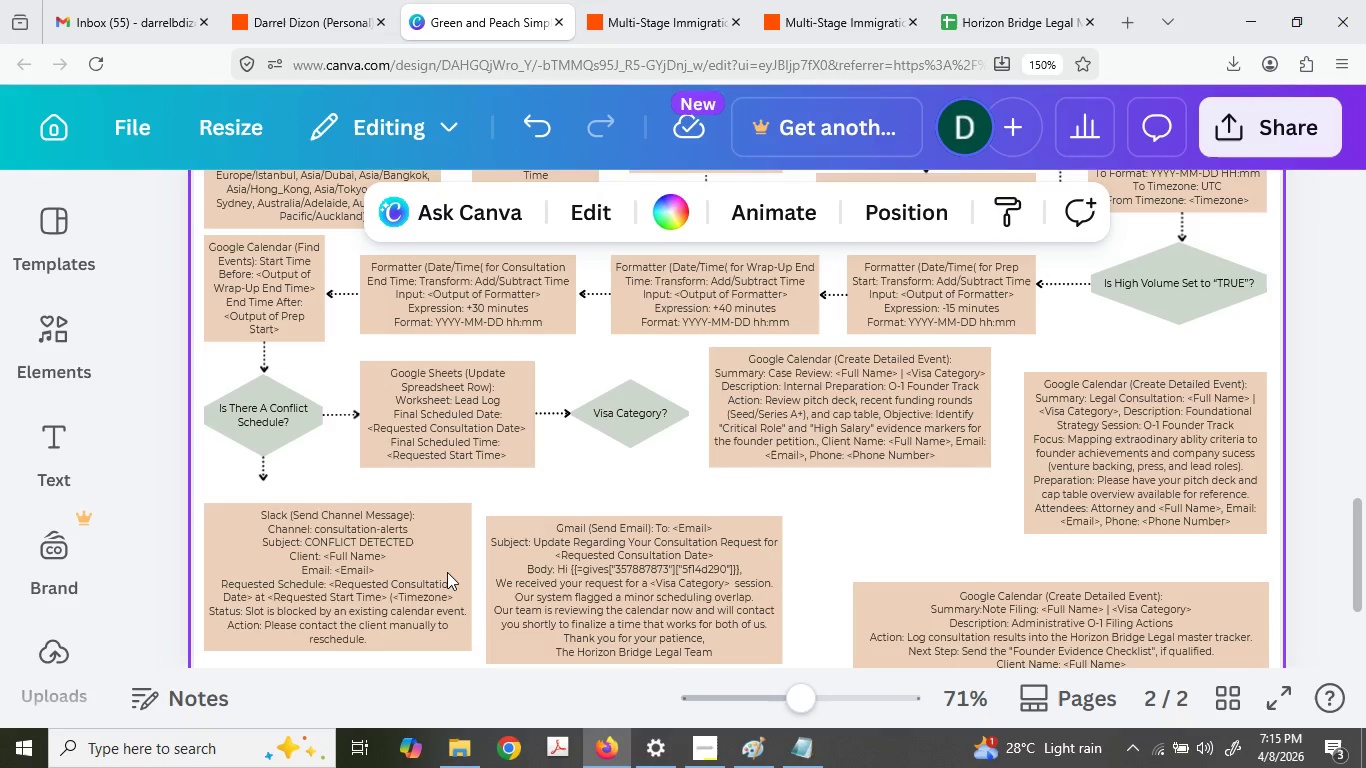 
double_click([385, 578])
 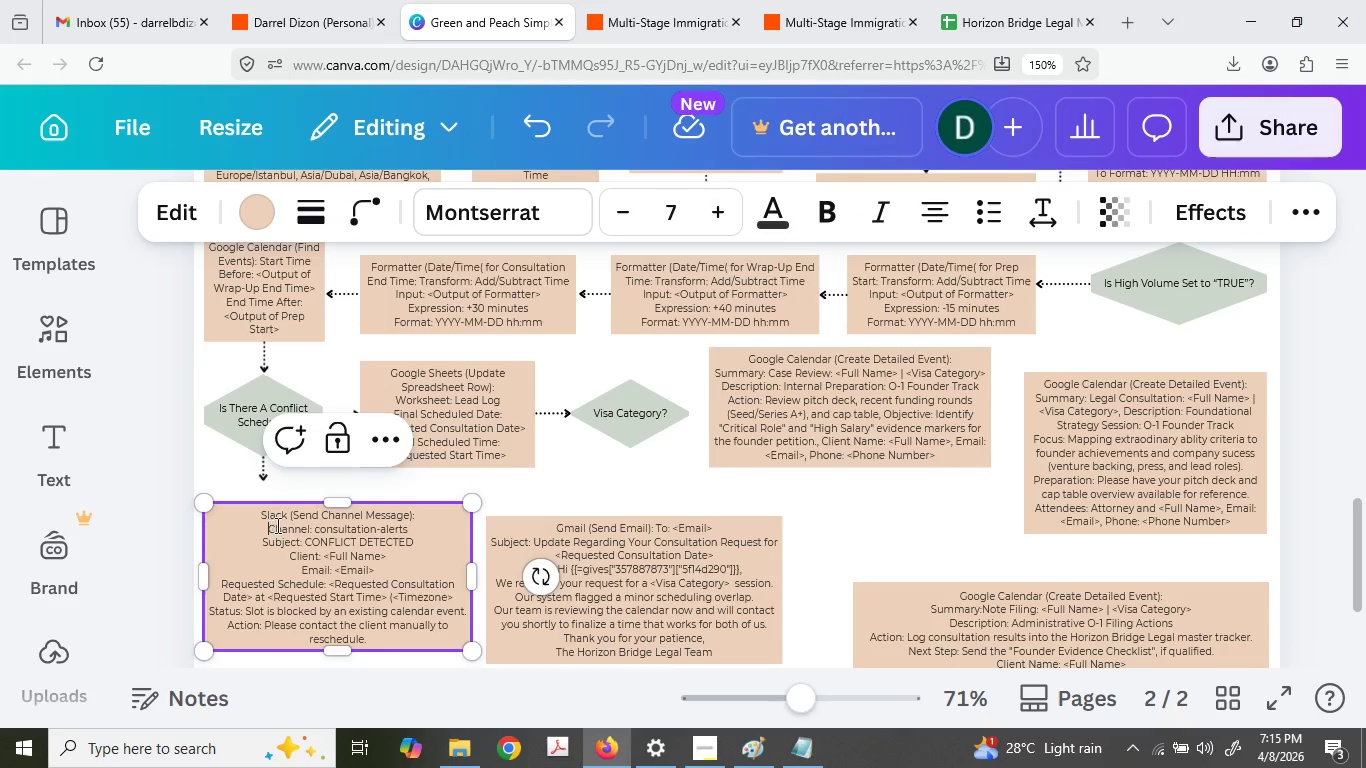 
key(Backspace)
 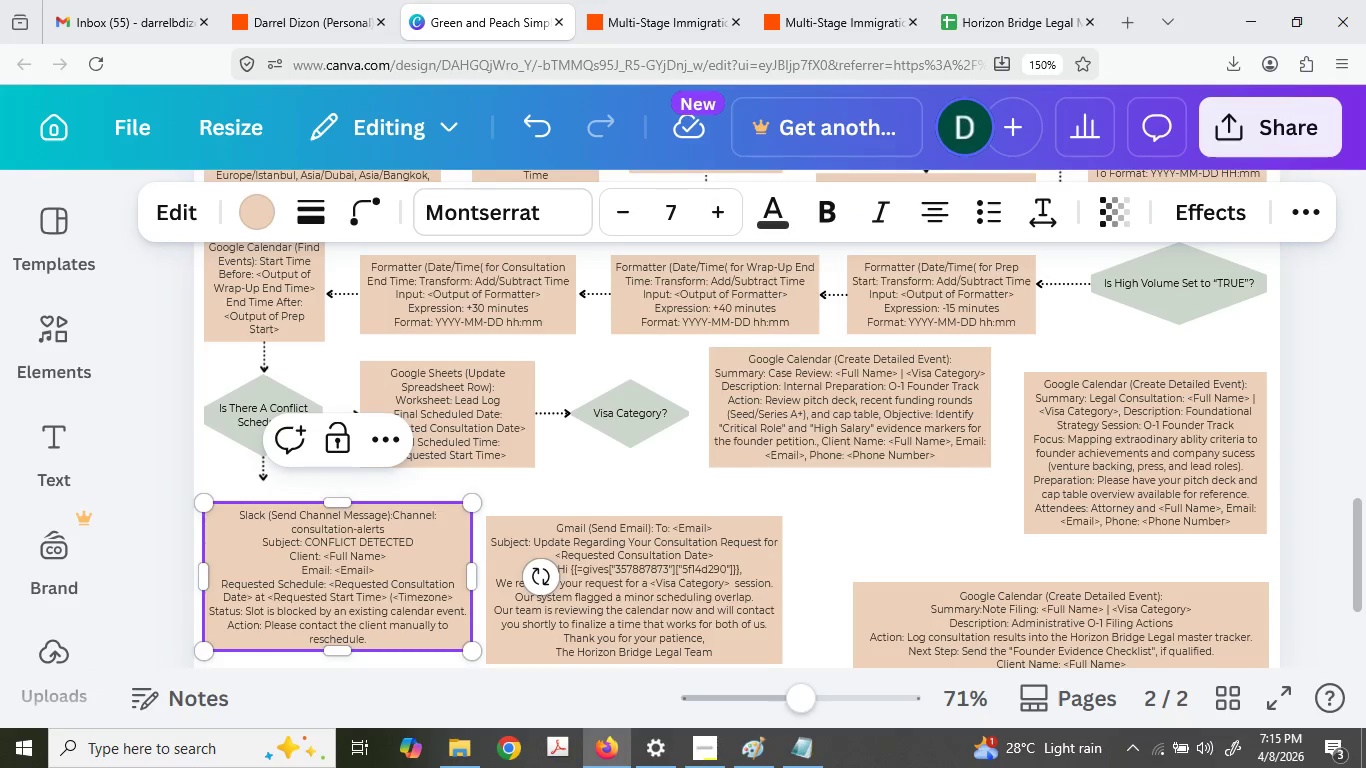 
key(Space)
 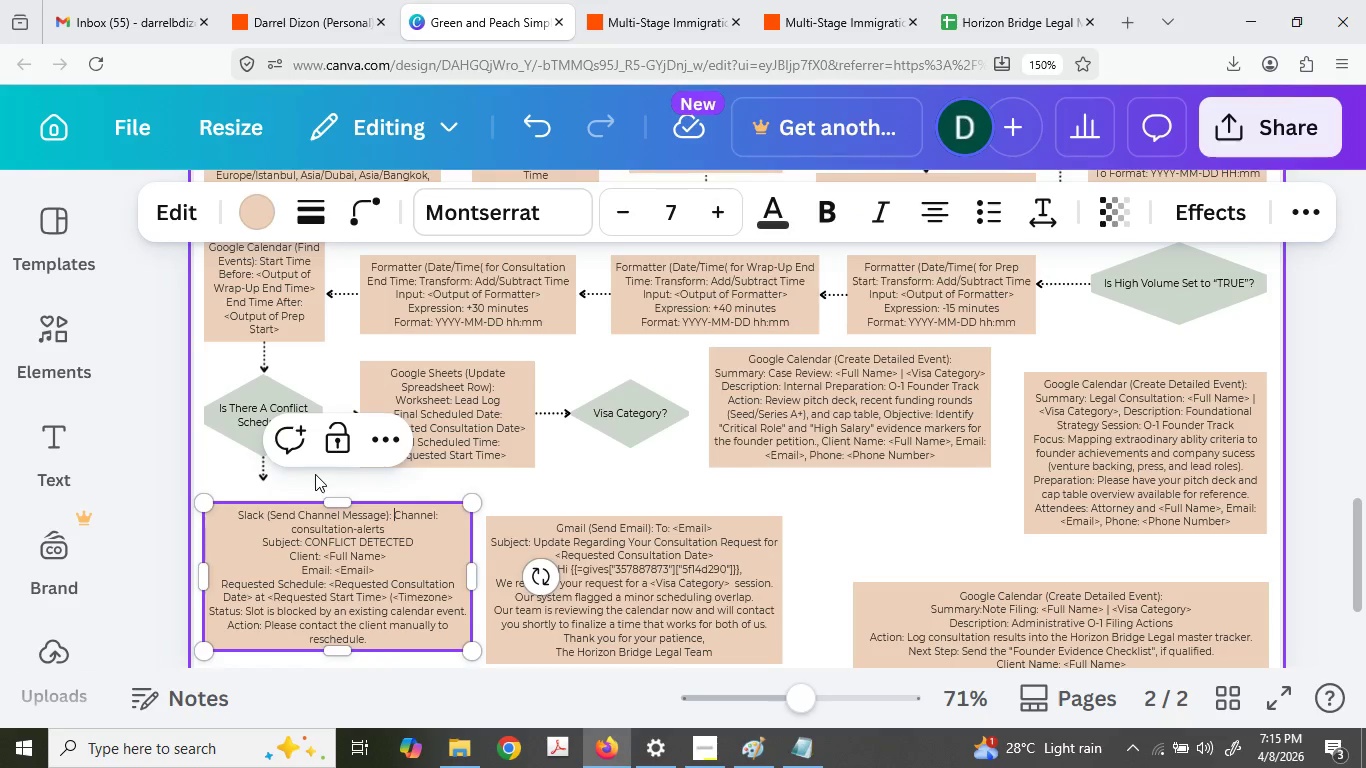 
key(ArrowDown)
 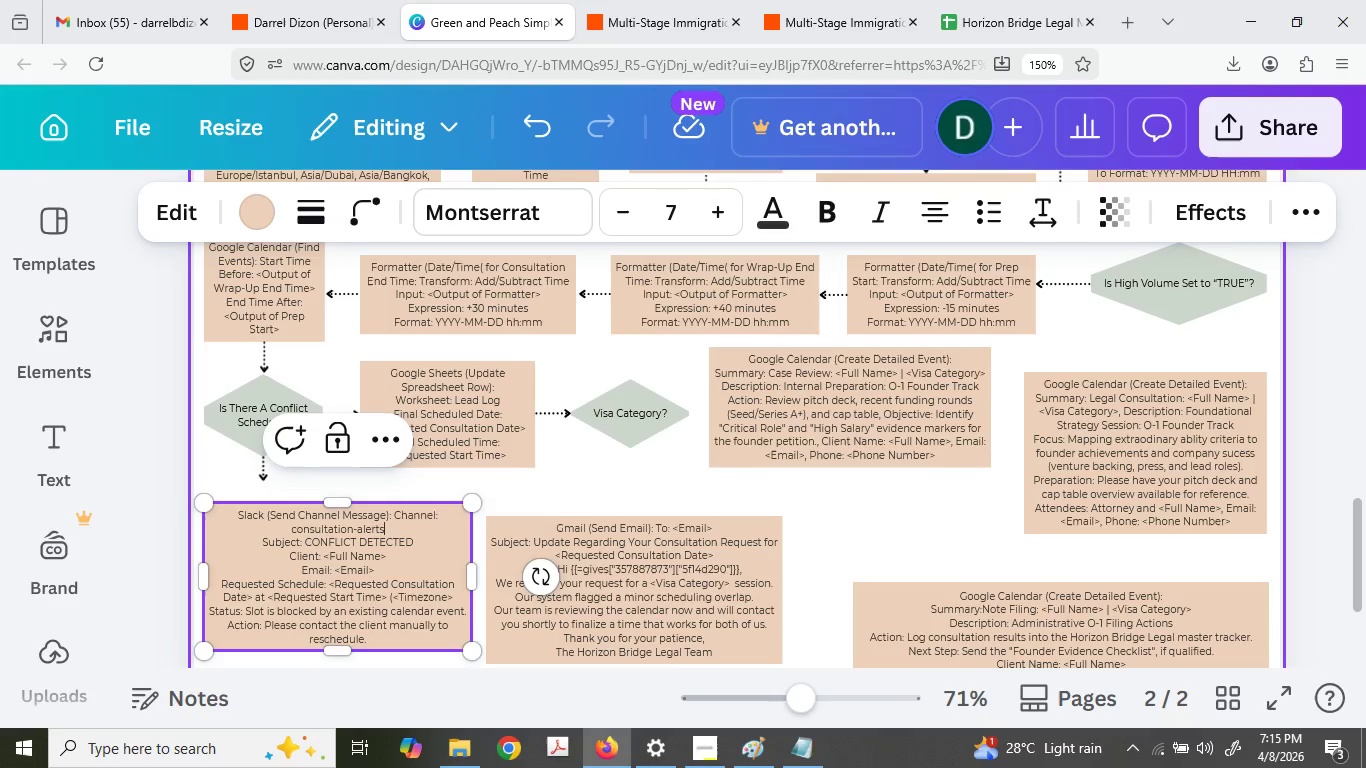 
key(ArrowRight)
 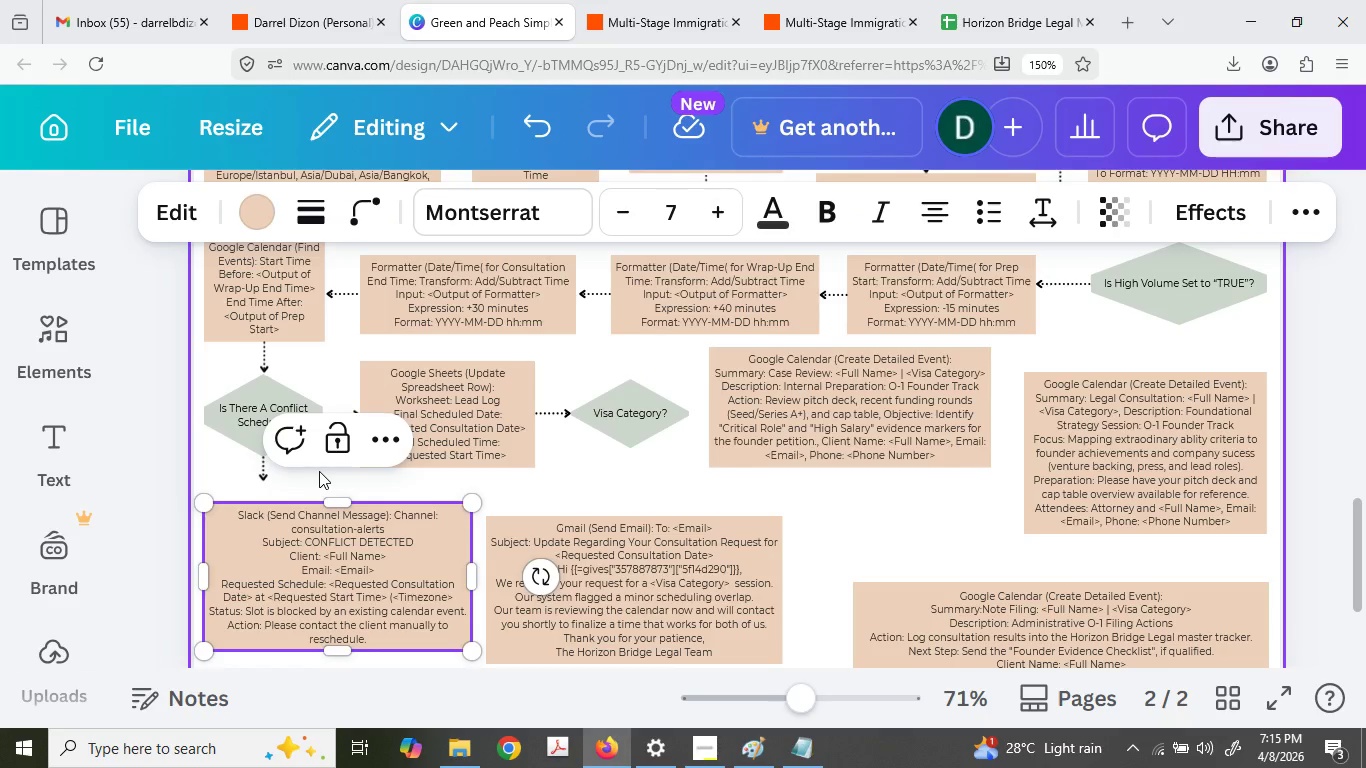 
key(Backspace)
 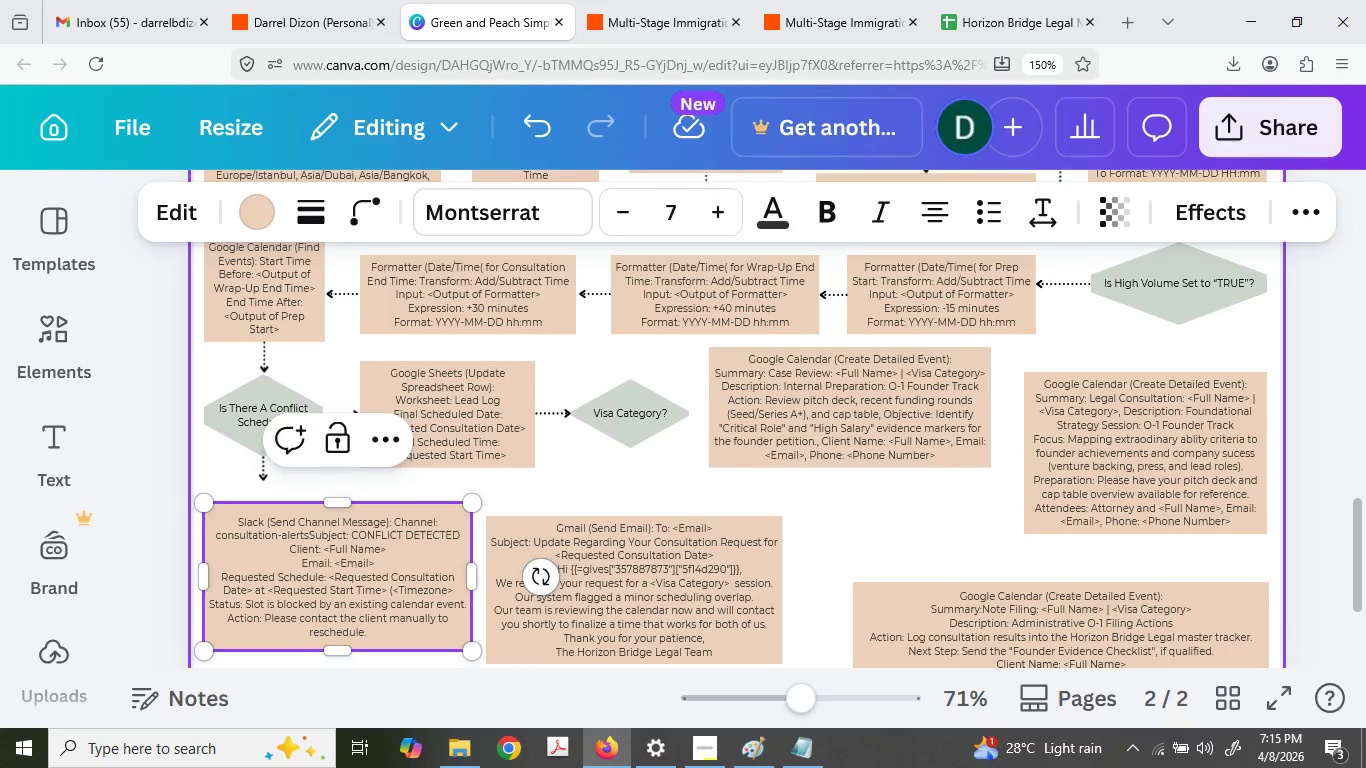 
key(Comma)
 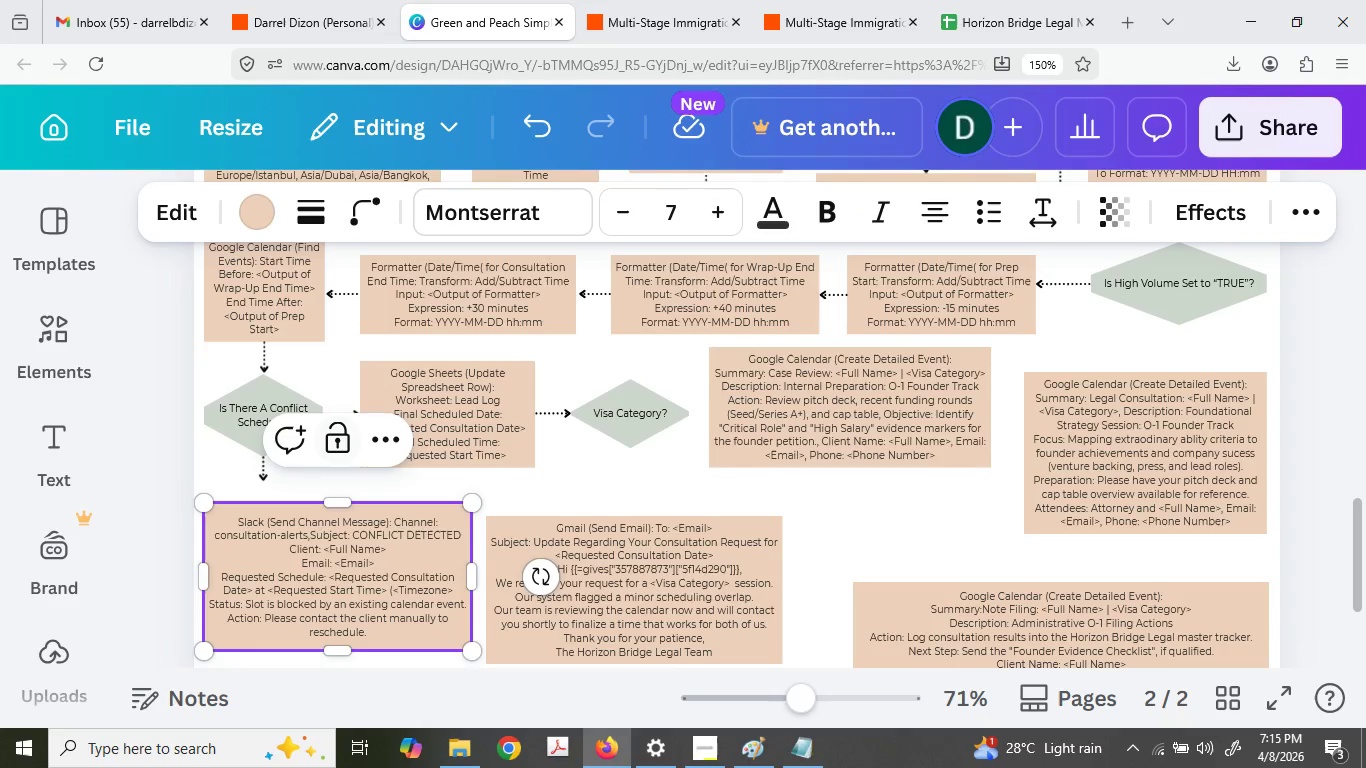 
key(Space)
 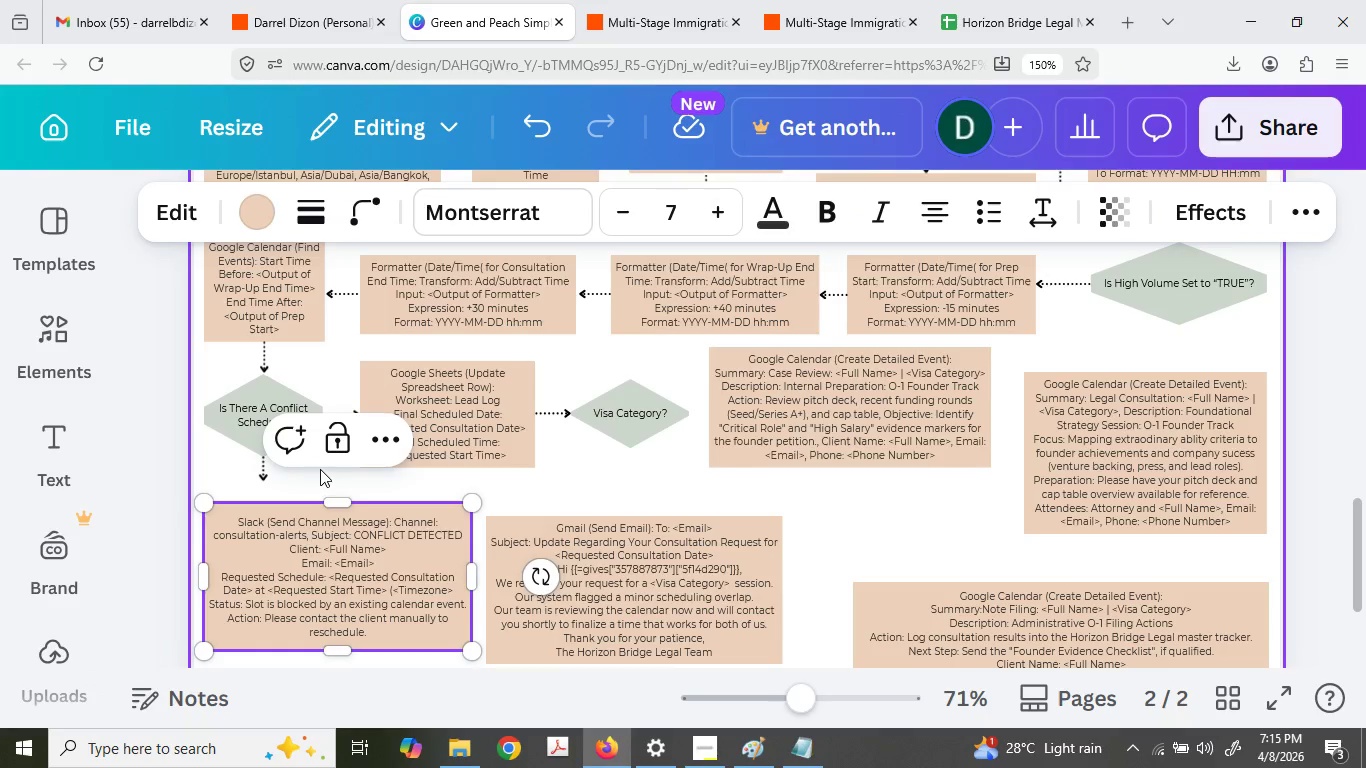 
key(ArrowDown)
 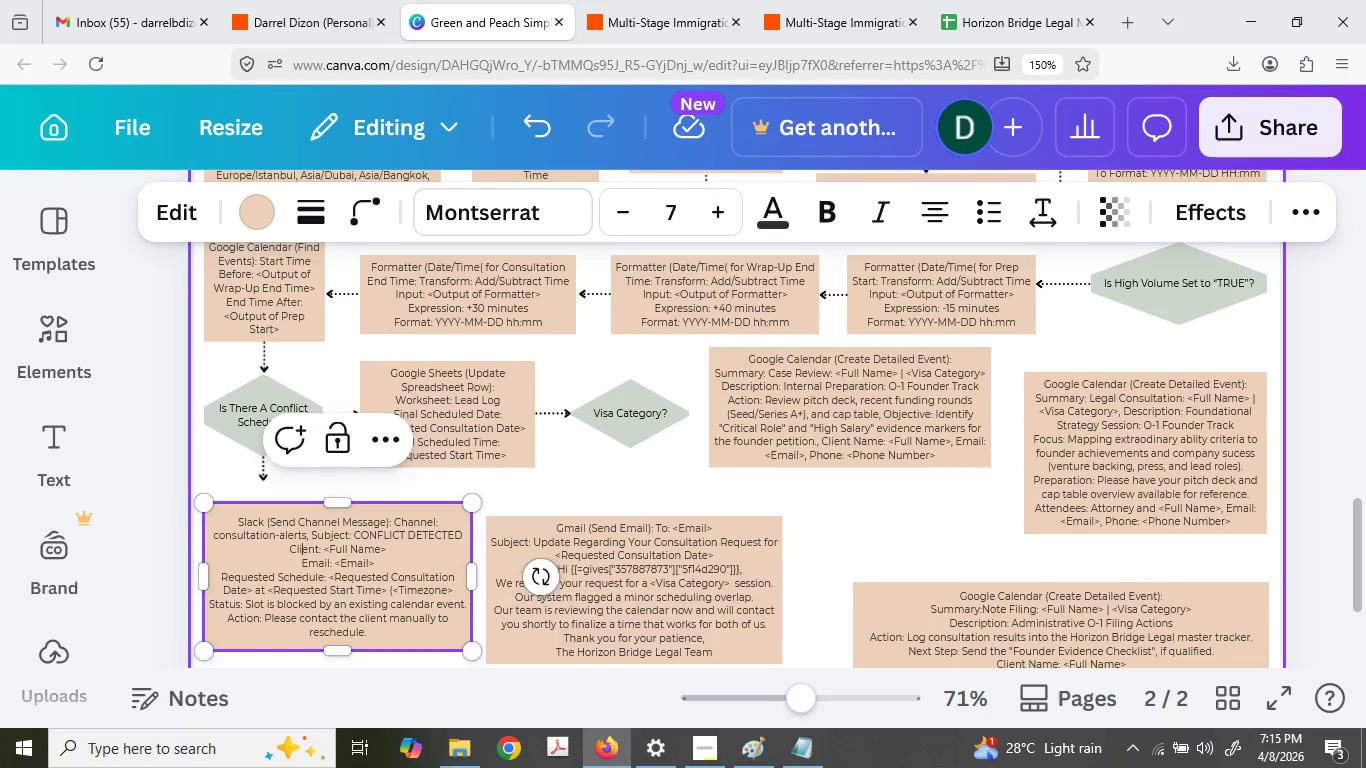 
key(ArrowLeft)
 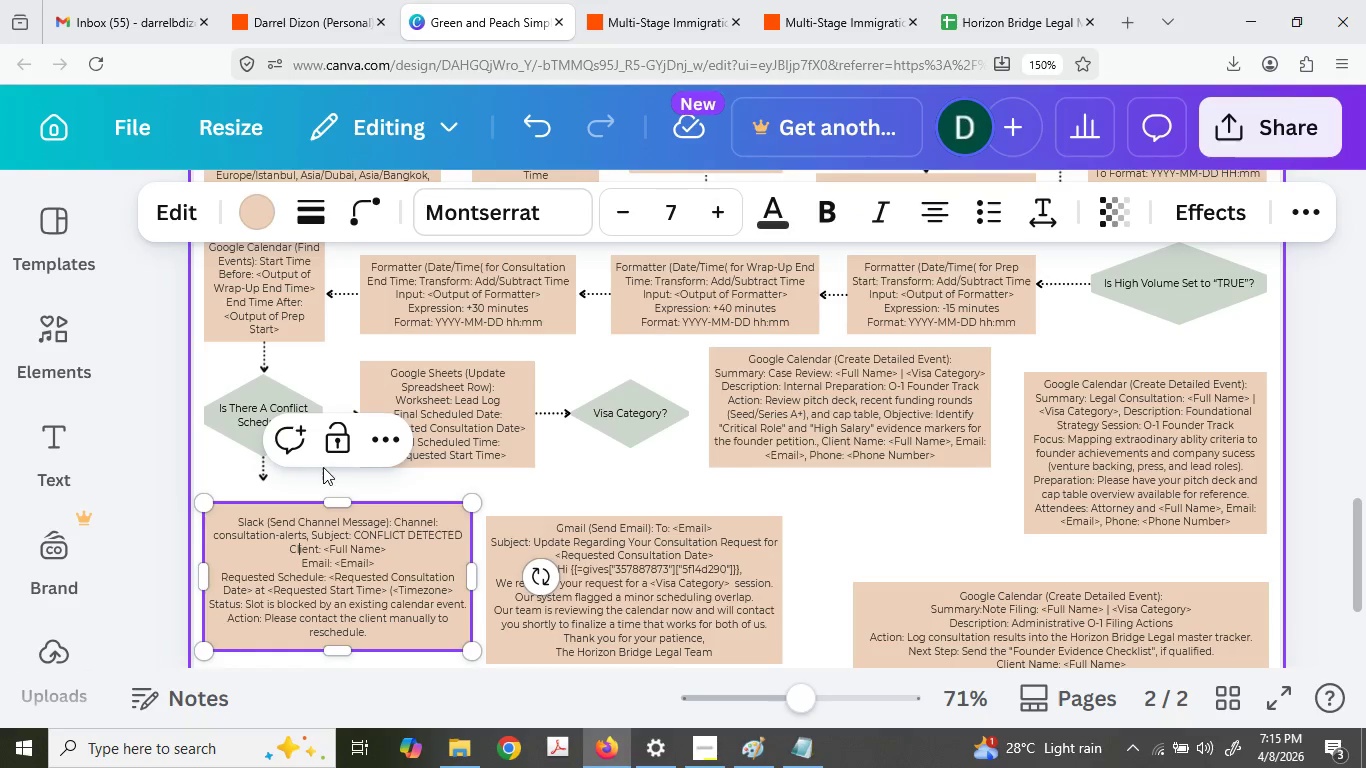 
key(ArrowLeft)
 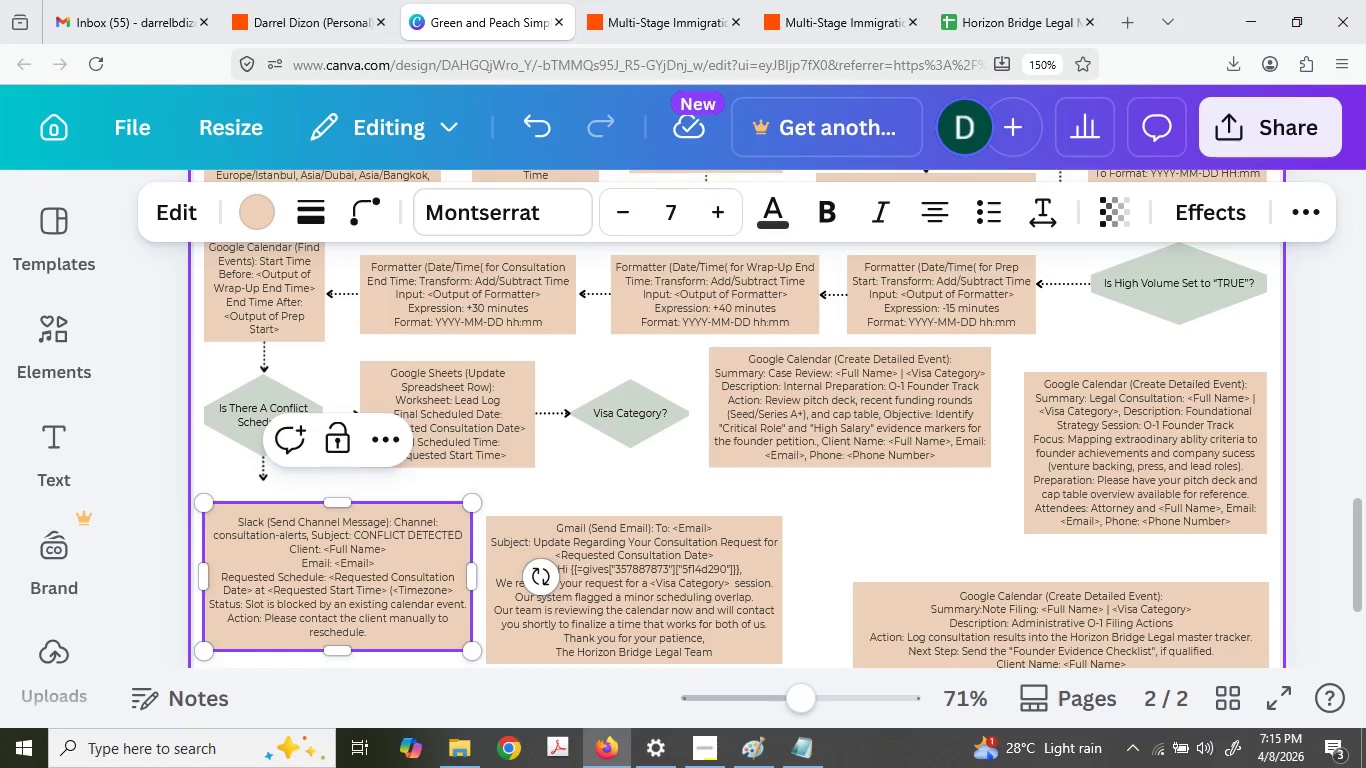 
key(ArrowLeft)
 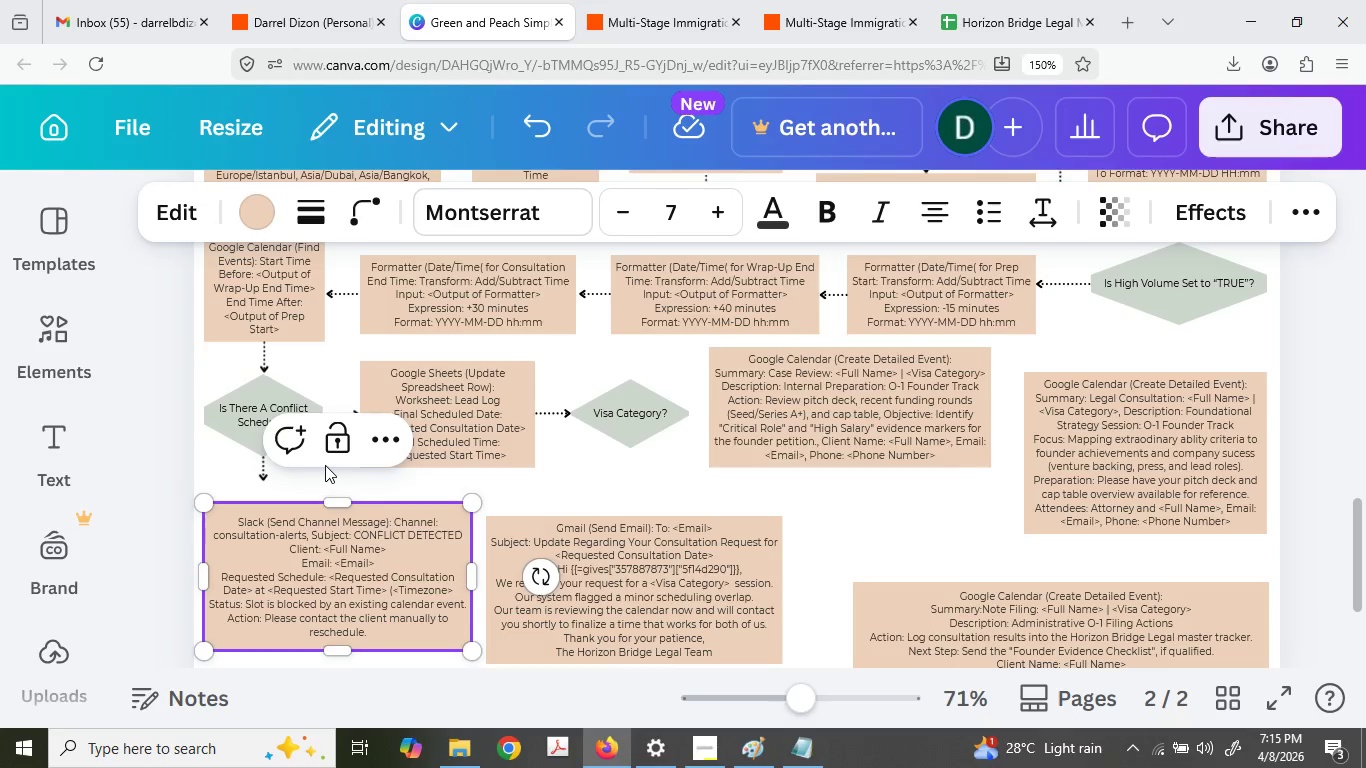 
key(ArrowDown)
 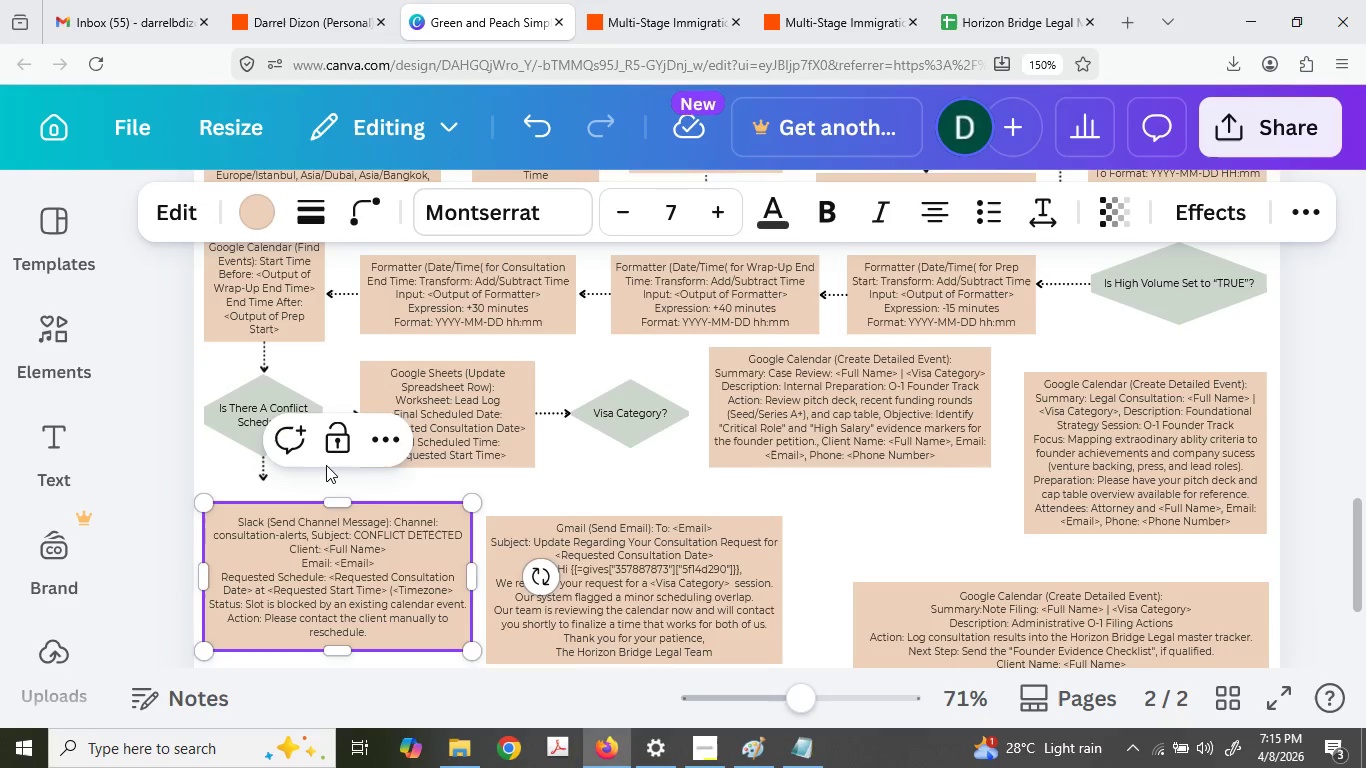 
key(Backspace)
 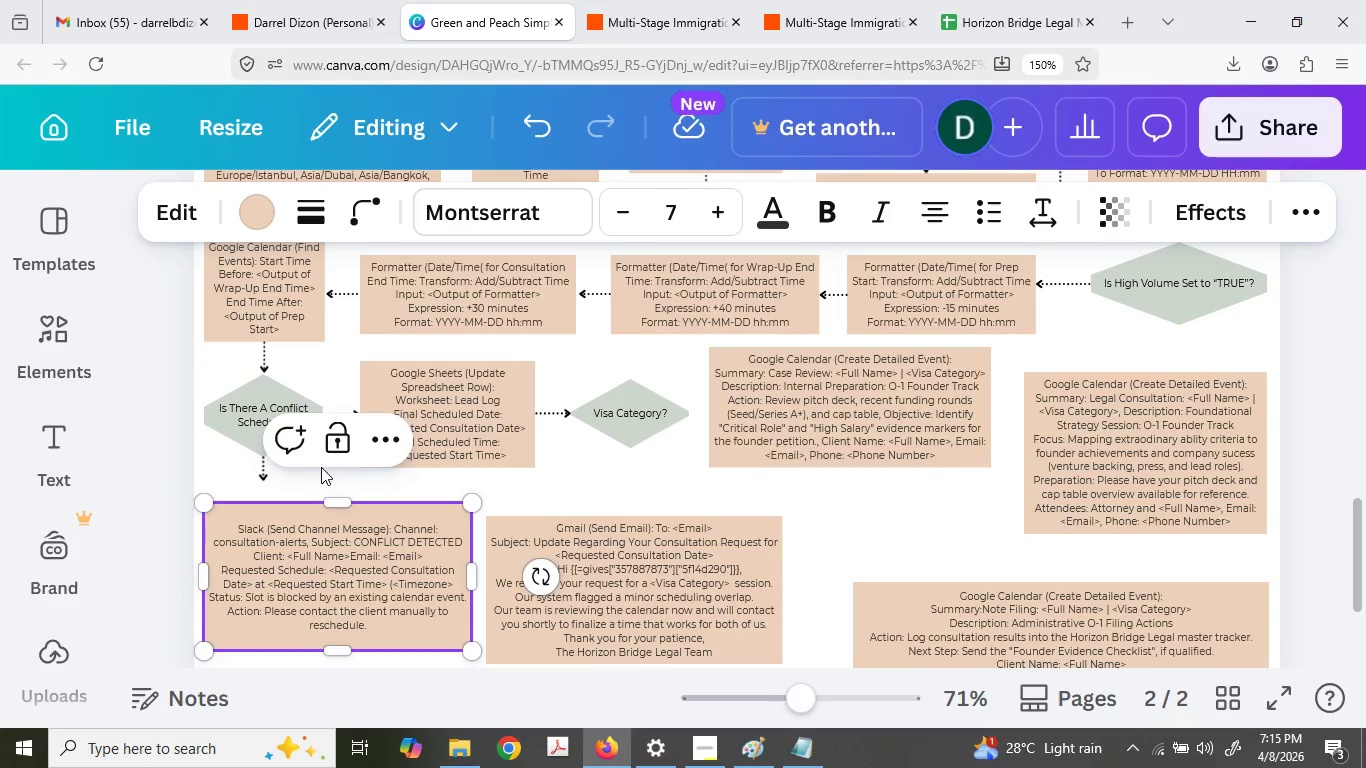 
key(Comma)
 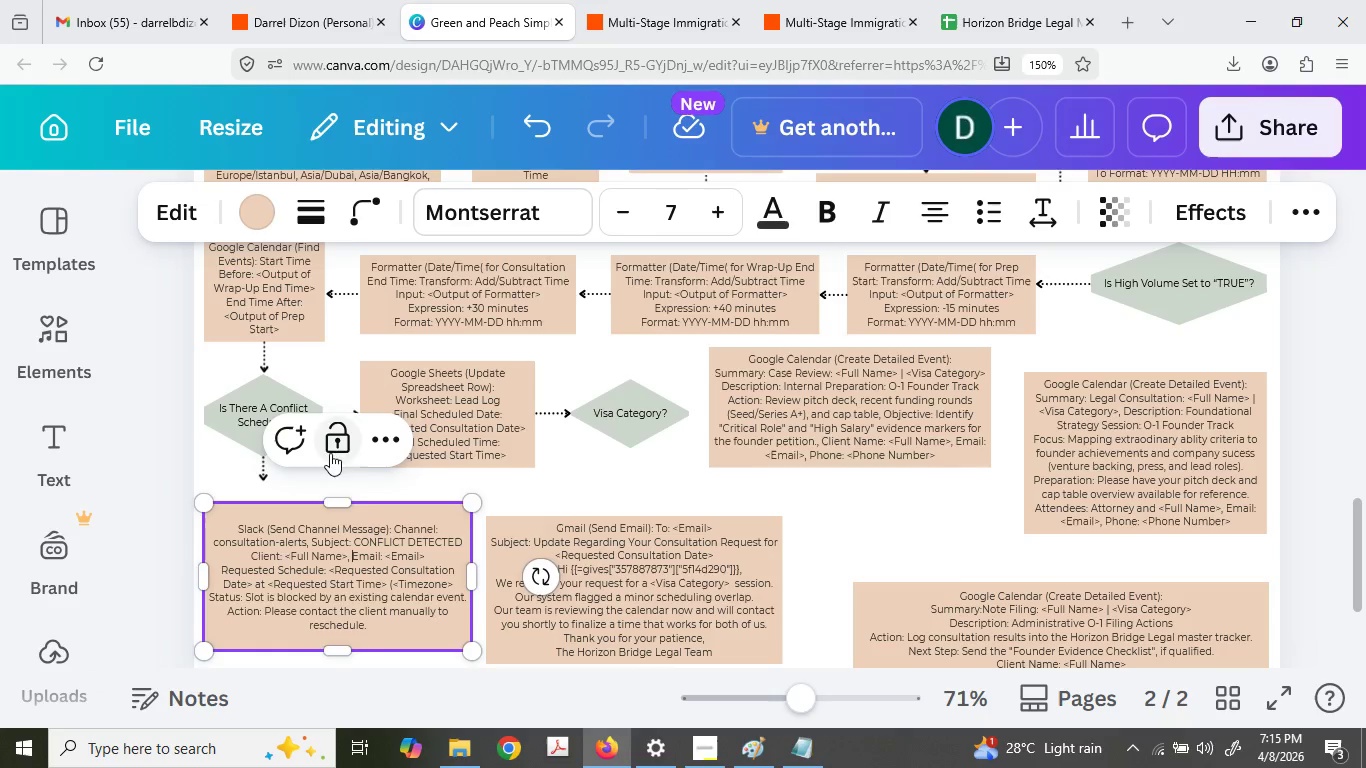 
key(Space)
 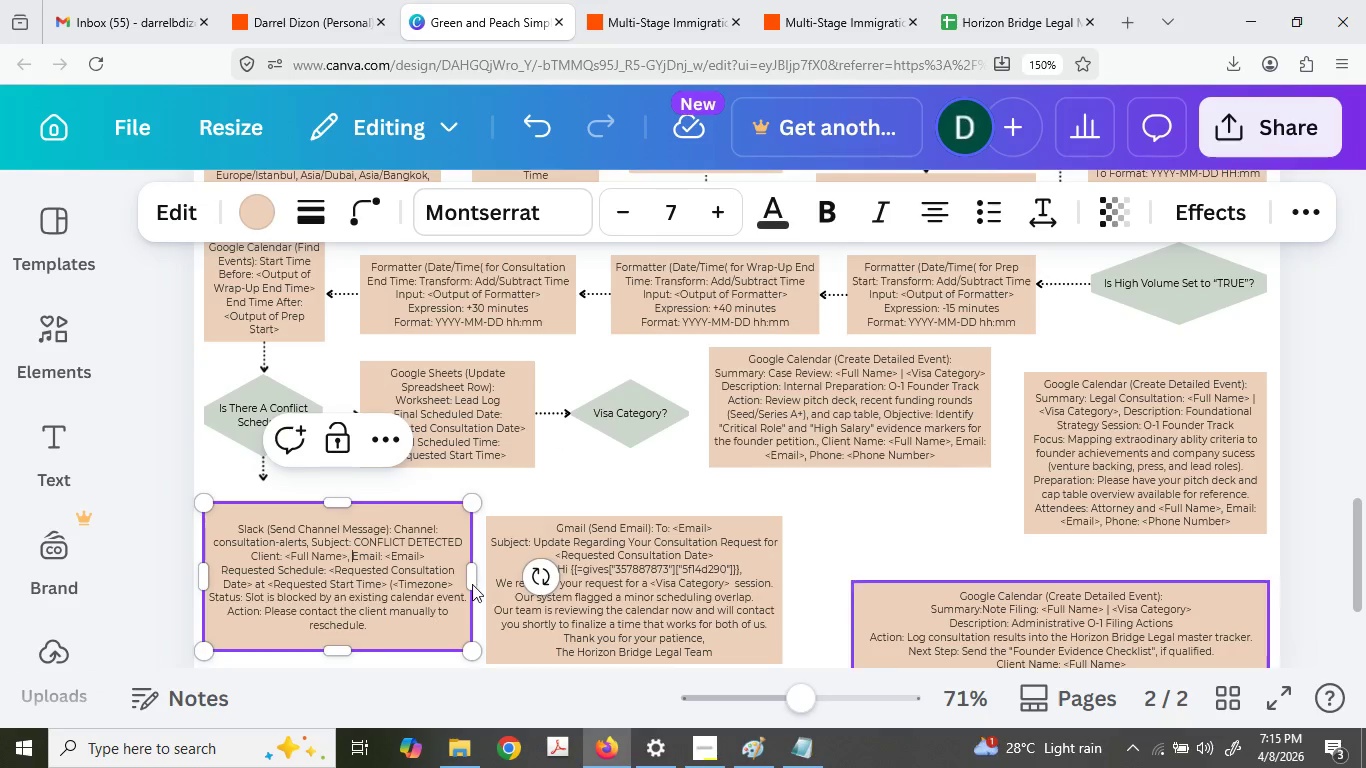 
left_click_drag(start_coordinate=[343, 657], to_coordinate=[345, 608])
 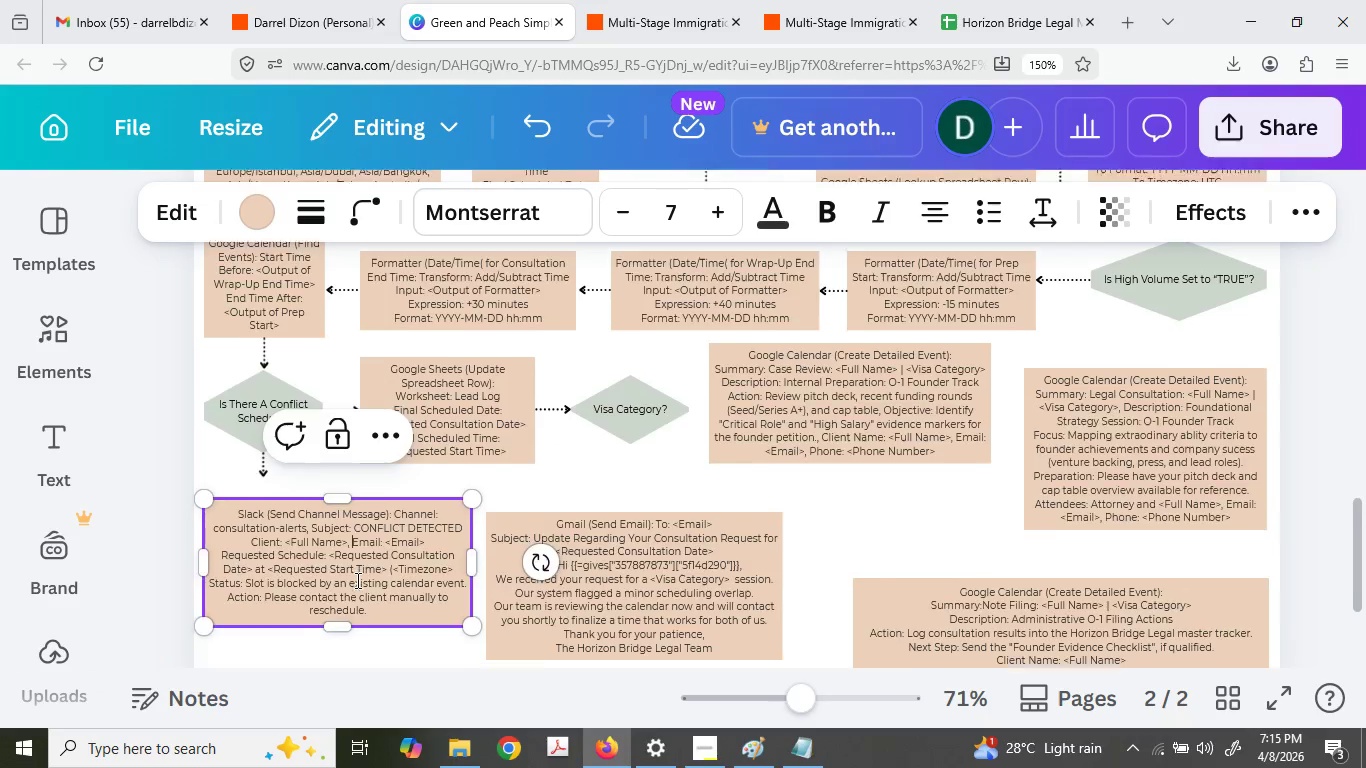 
left_click([682, 493])
 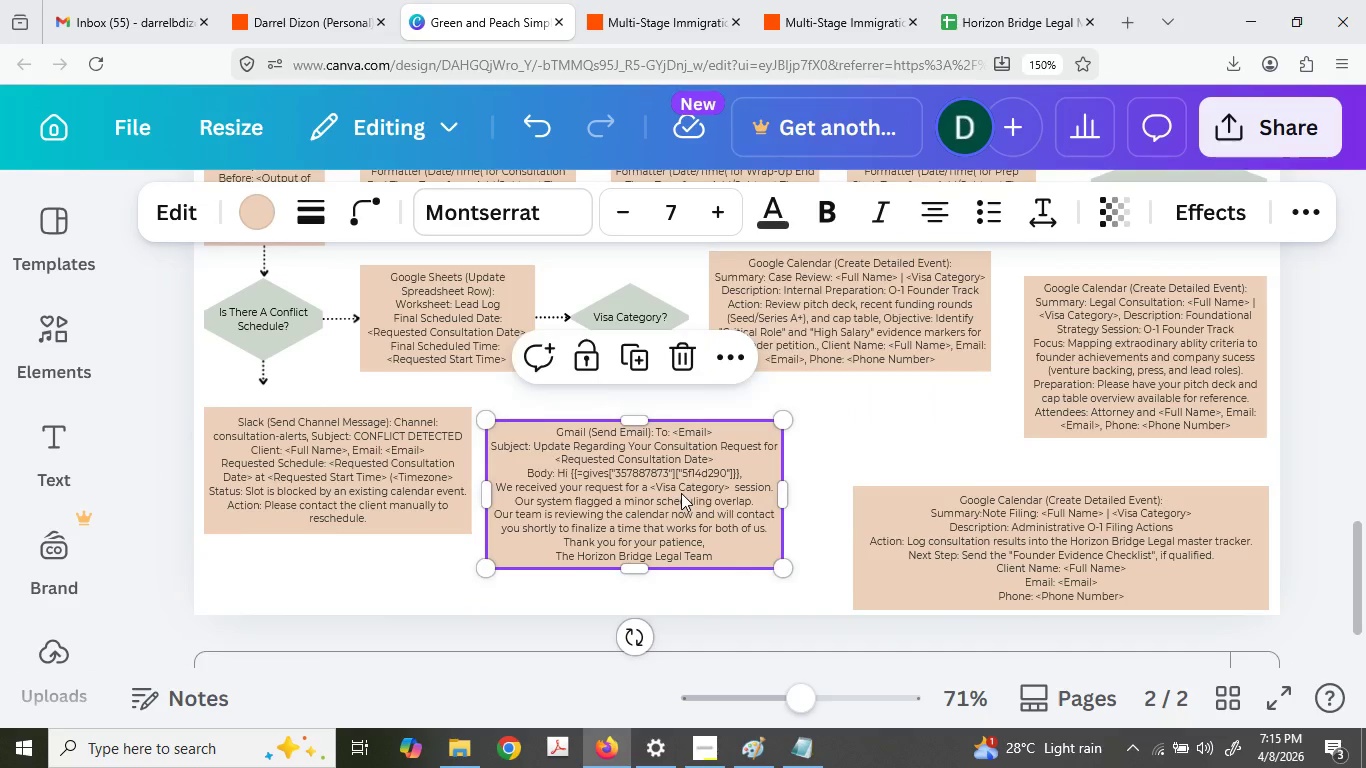 
scroll: coordinate [356, 580], scroll_direction: down, amount: 1.0
 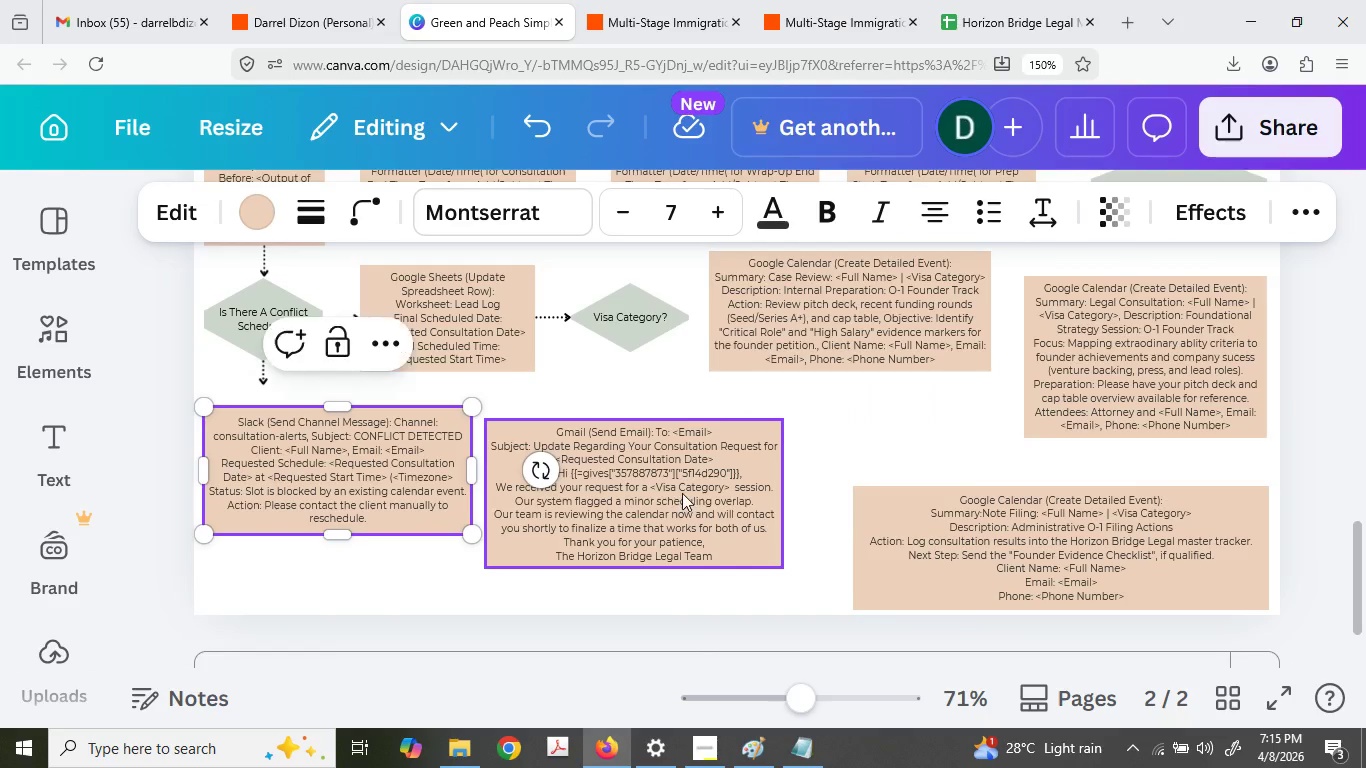 
double_click([681, 493])
 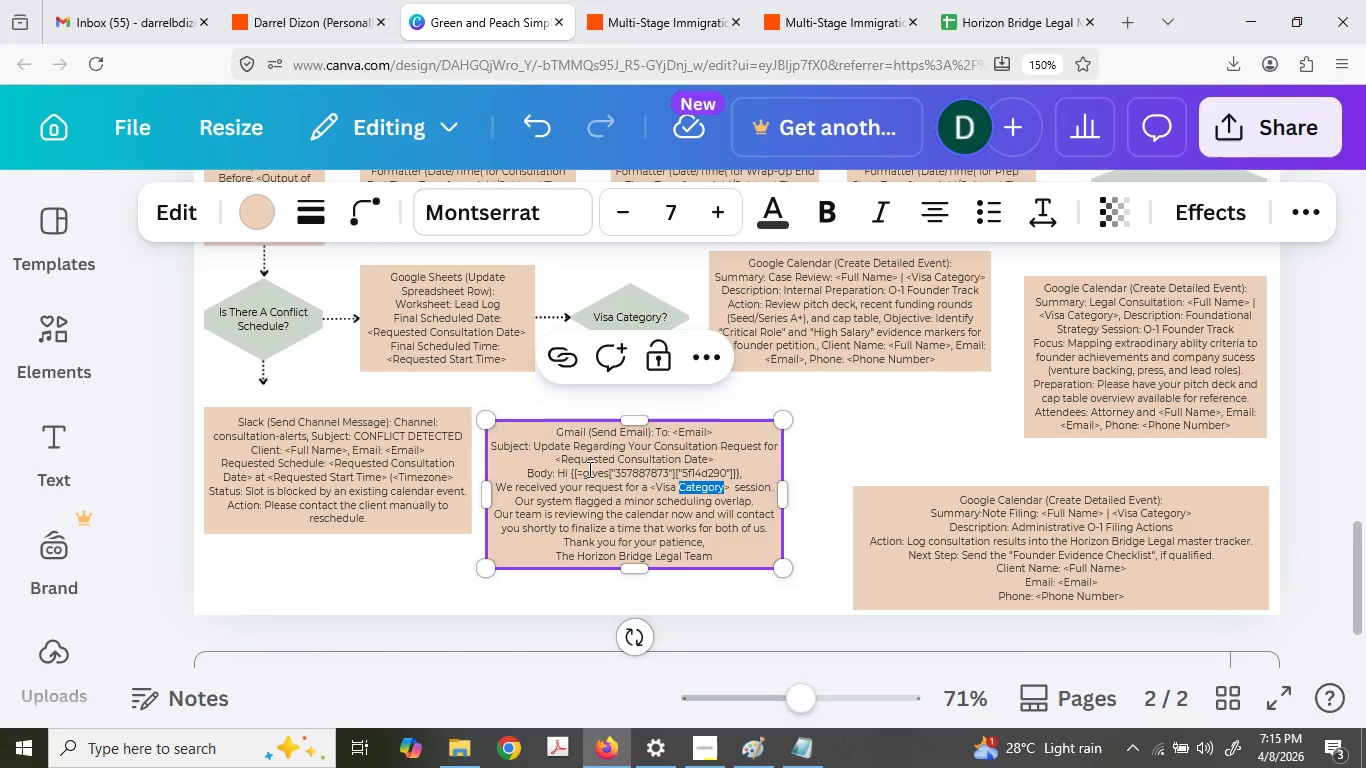 
left_click_drag(start_coordinate=[575, 466], to_coordinate=[723, 469])
 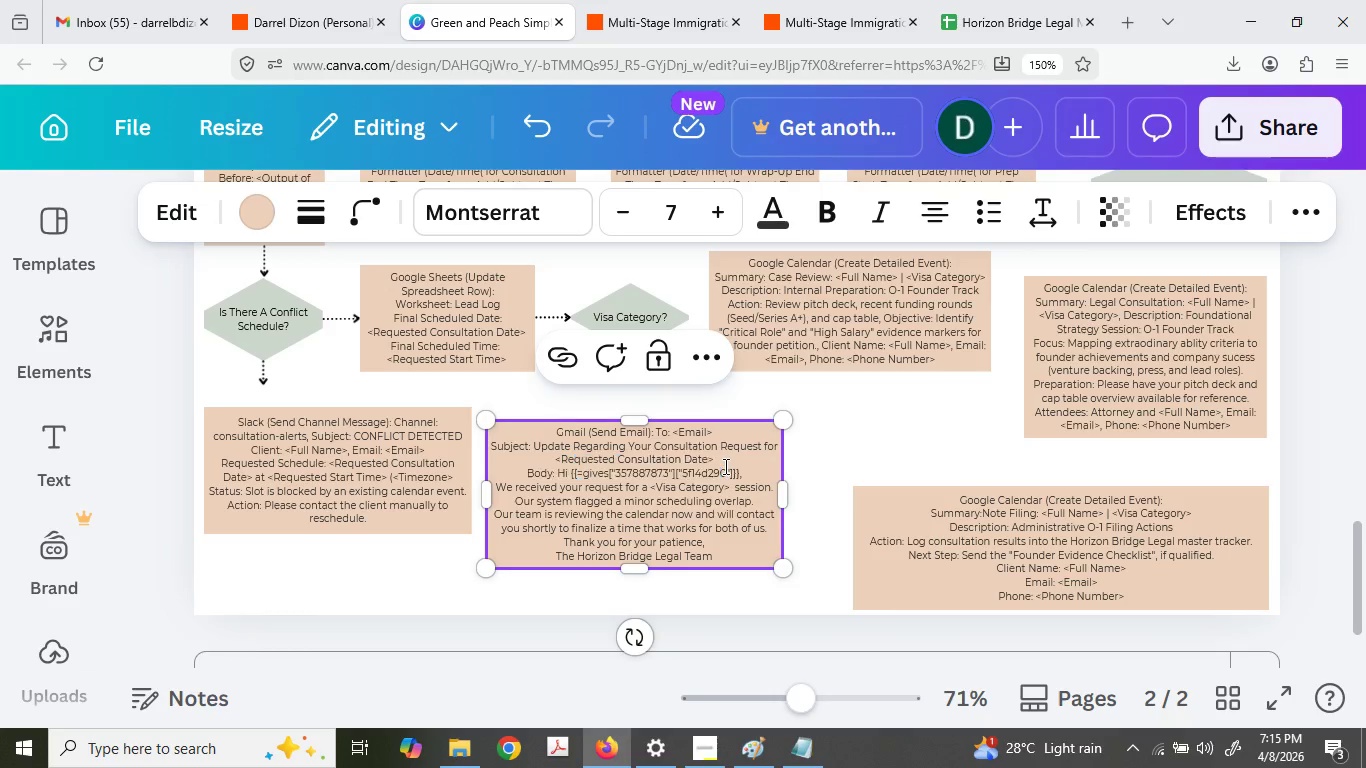 
left_click([723, 466])
 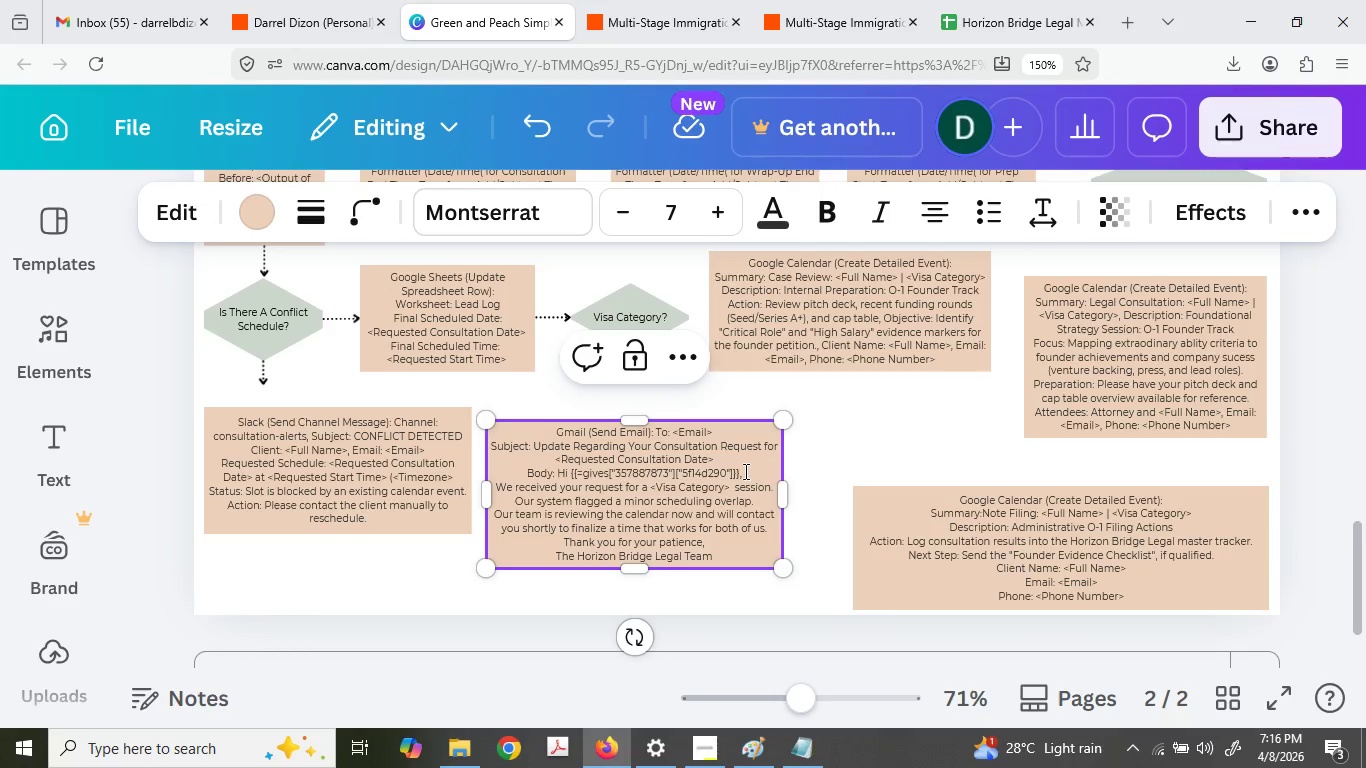 
left_click_drag(start_coordinate=[744, 471], to_coordinate=[576, 472])
 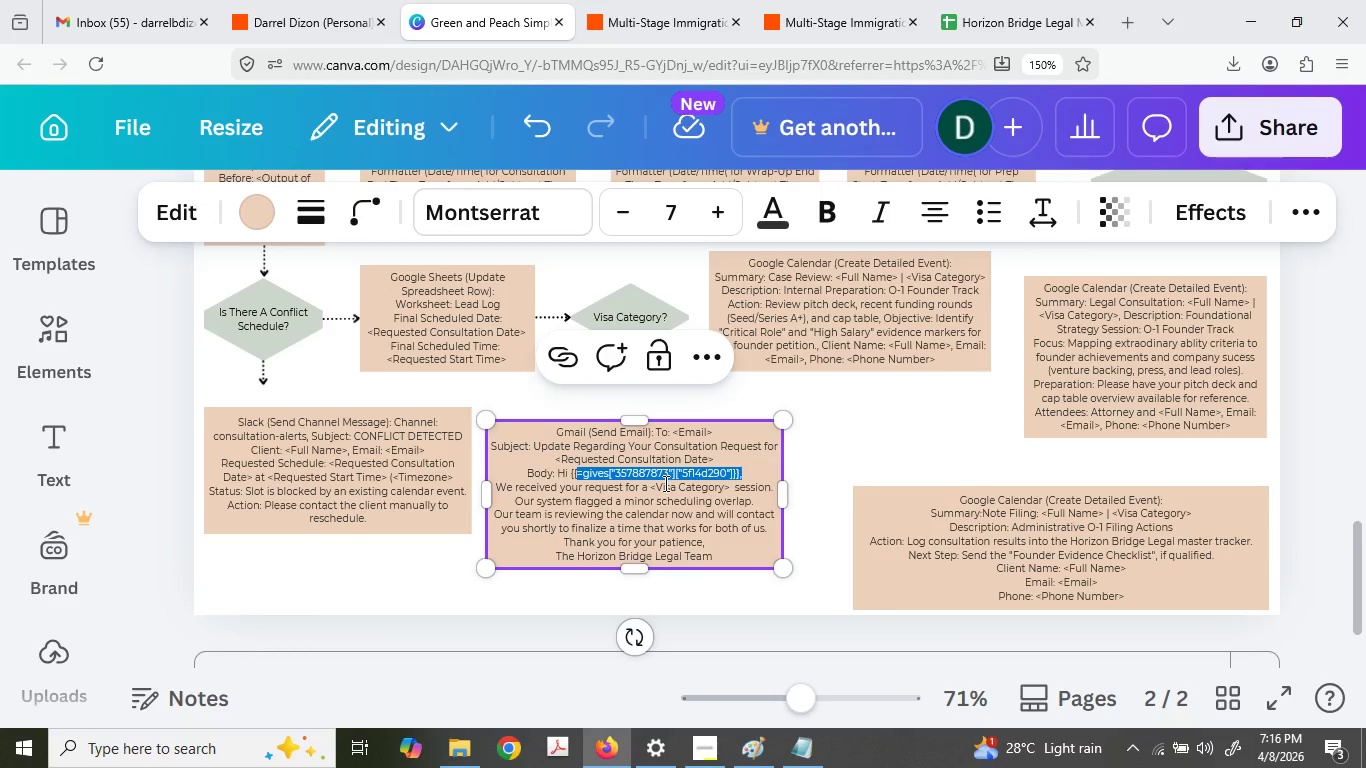 
key(Backspace)
 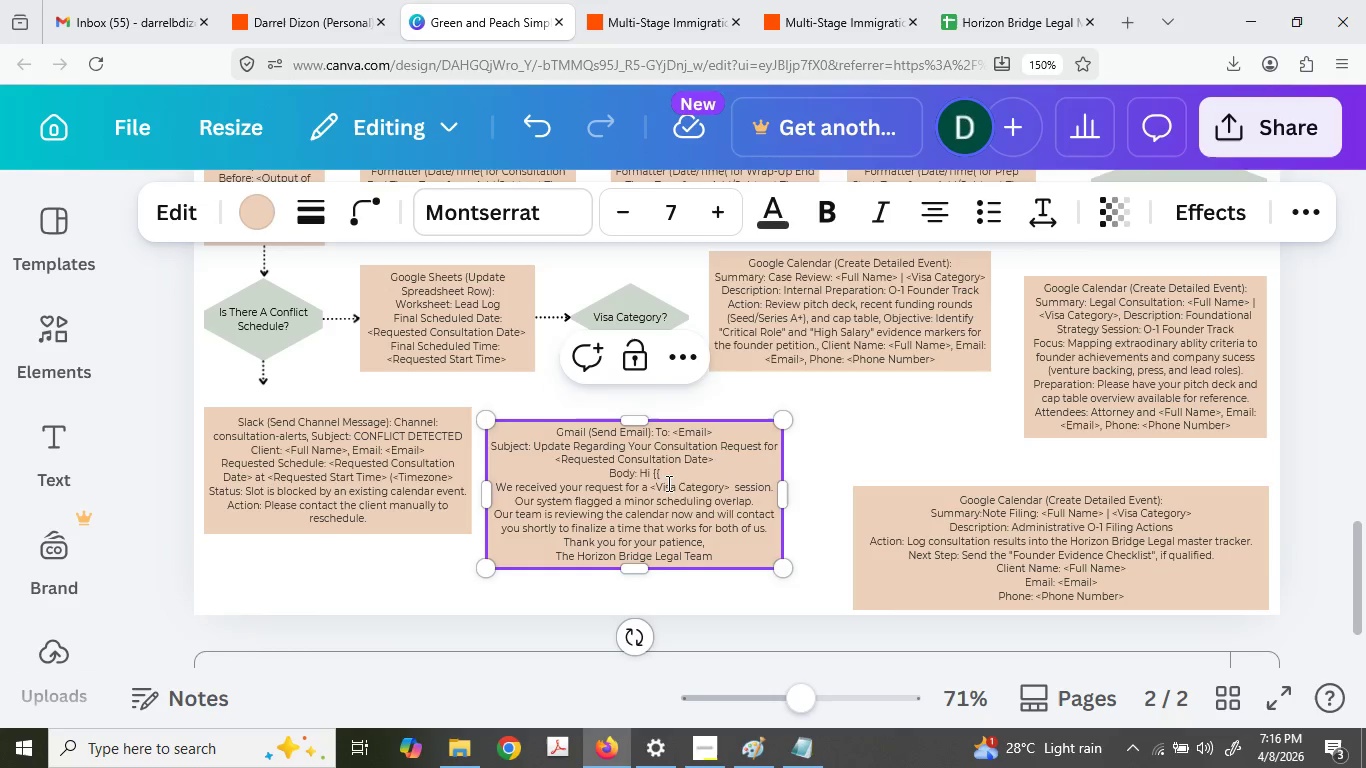 
key(Backspace)
 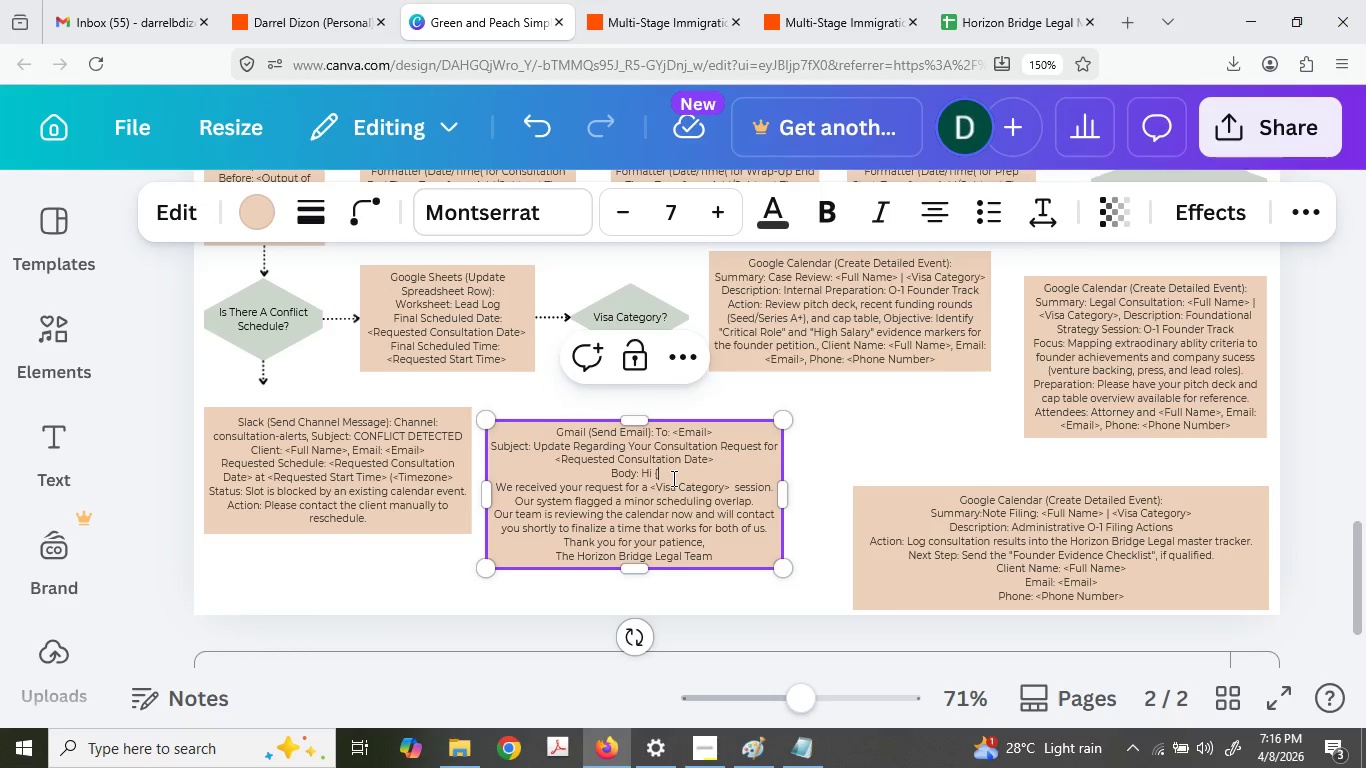 
hold_key(key=ShiftLeft, duration=0.5)
 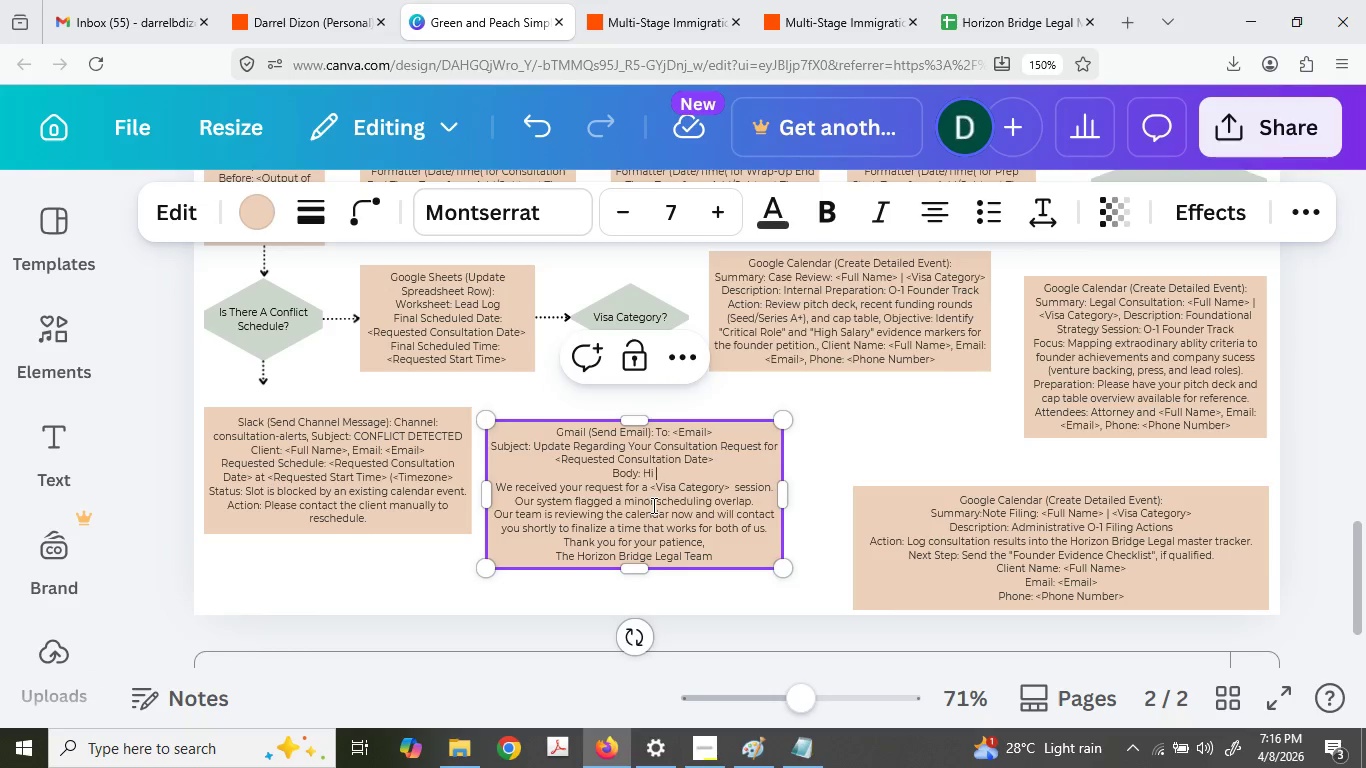 
key(Backspace)
 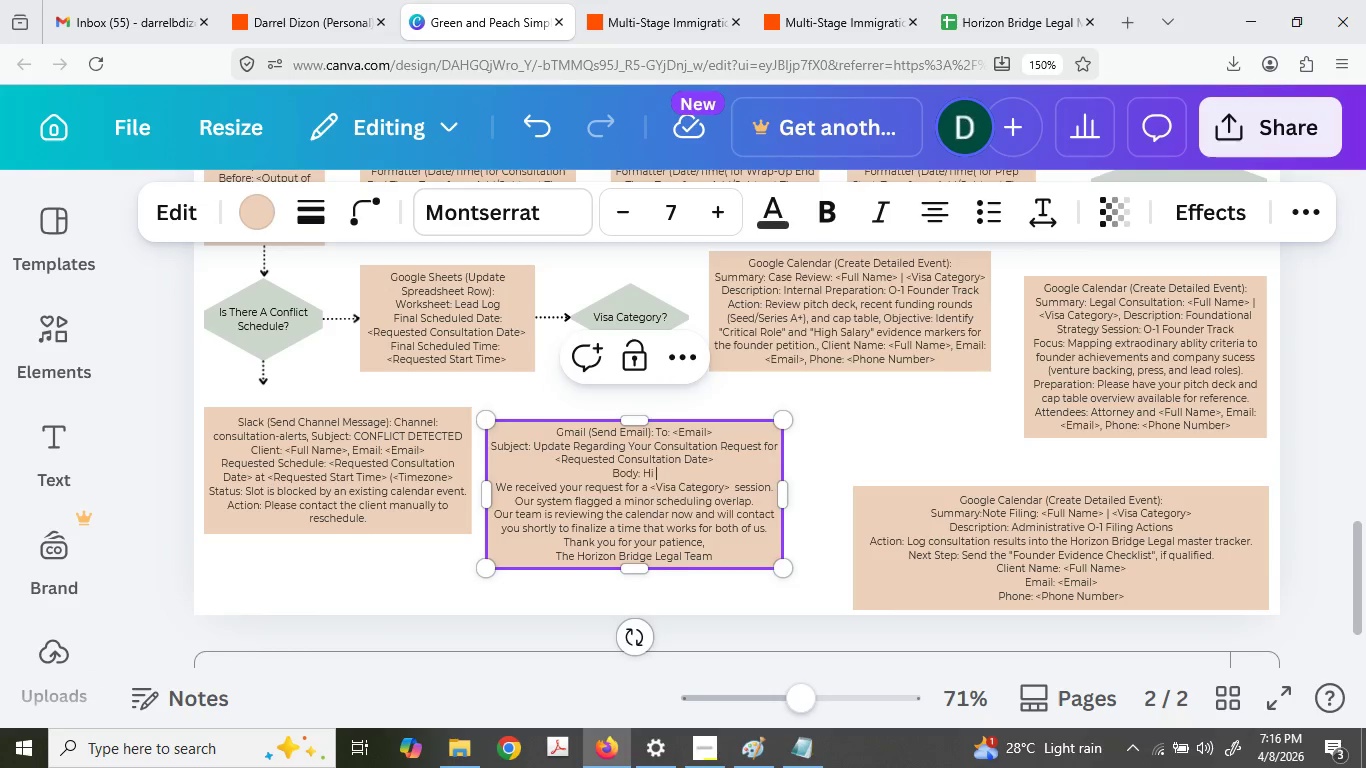 
key(Shift+Comma)
 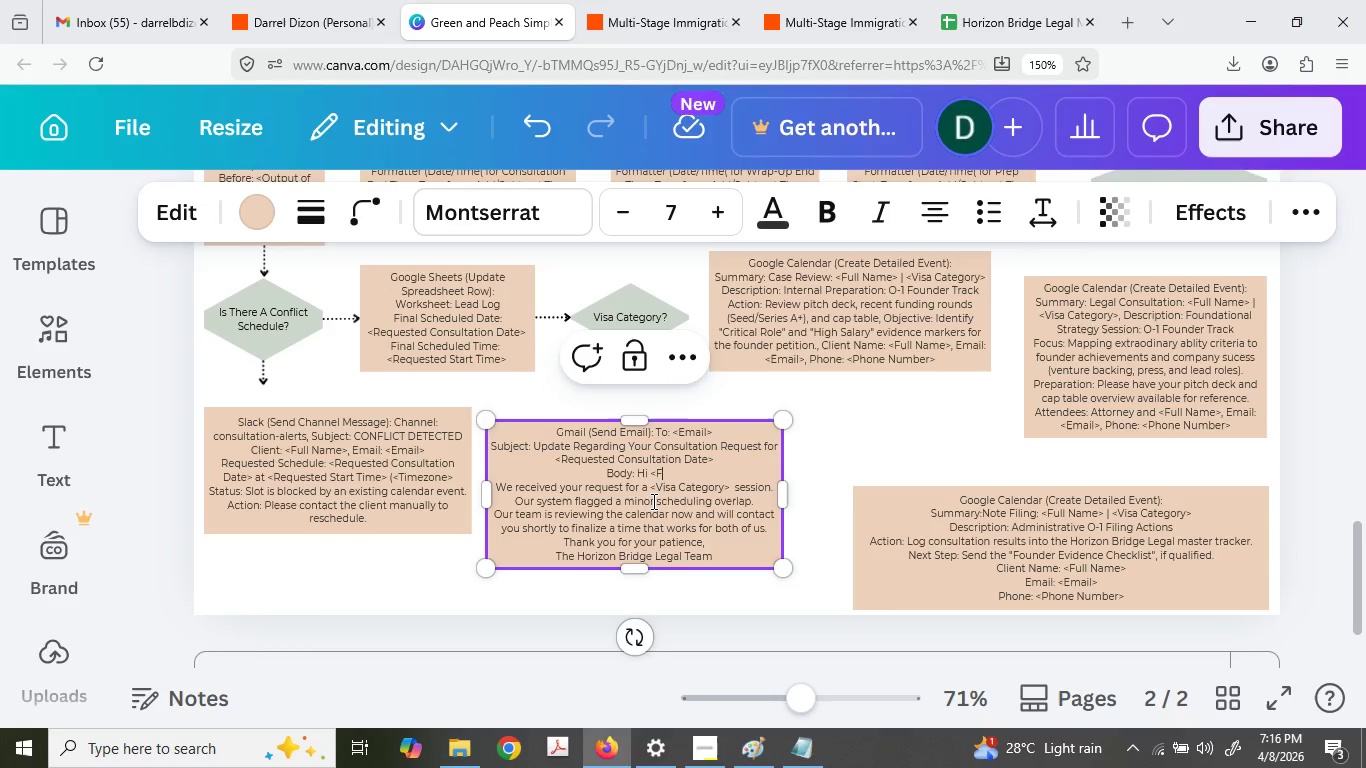 
key(Shift+F)
 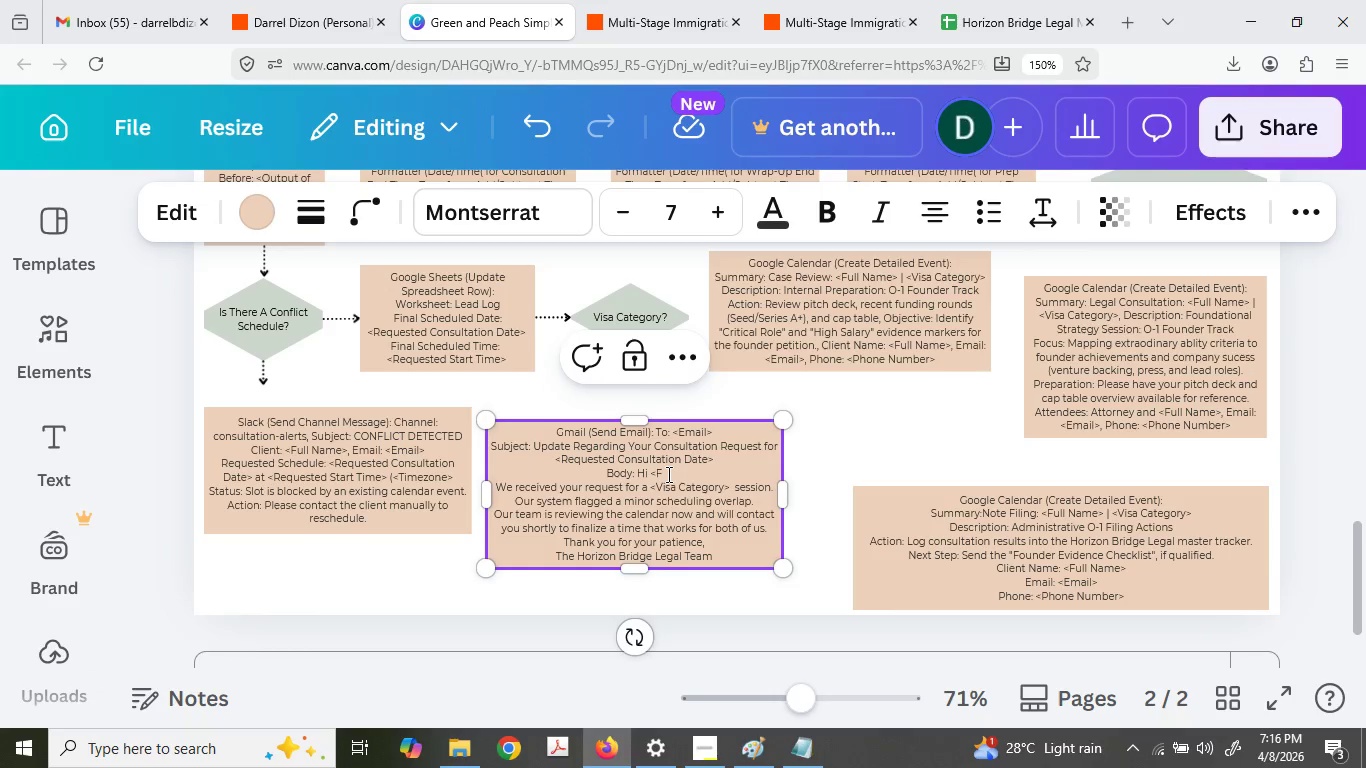 
type(ull)
 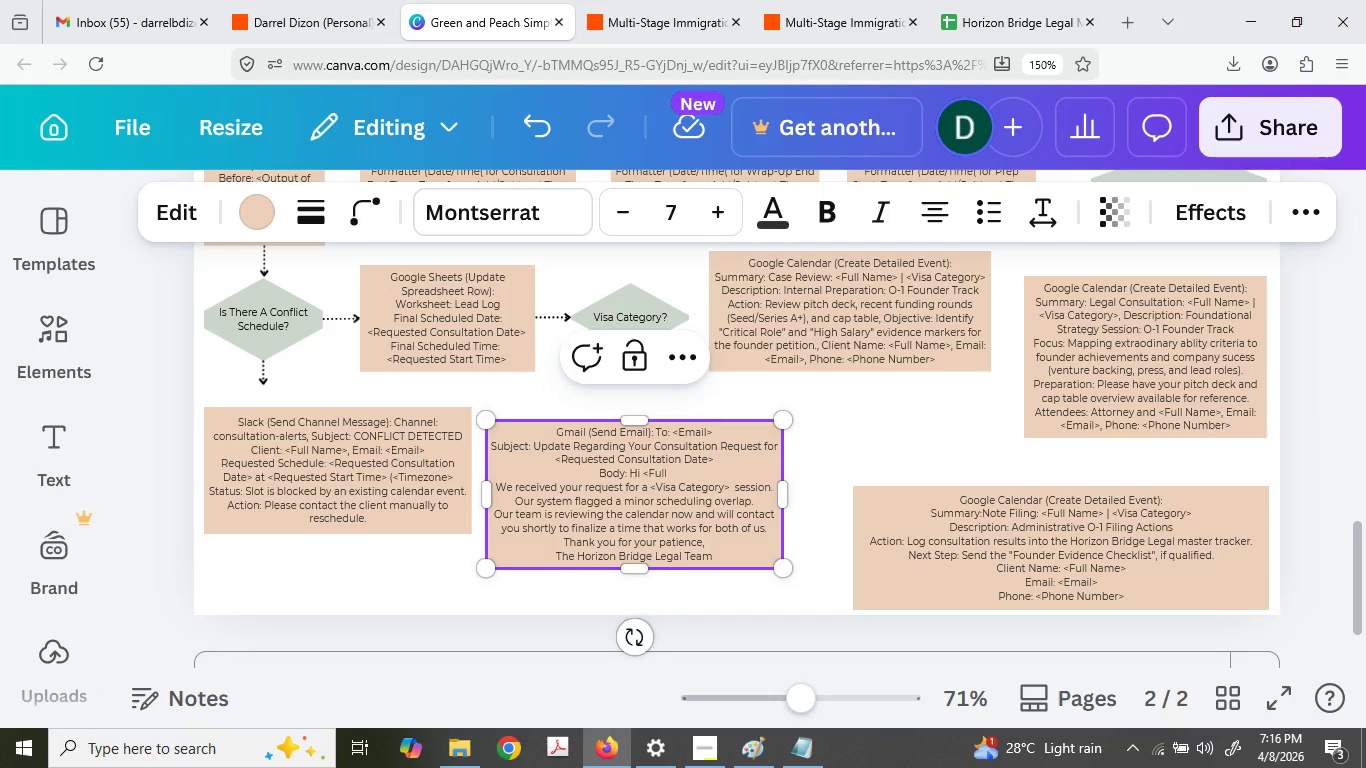 
type( Name>)
key(Backspace)
type(,[Delete] )
 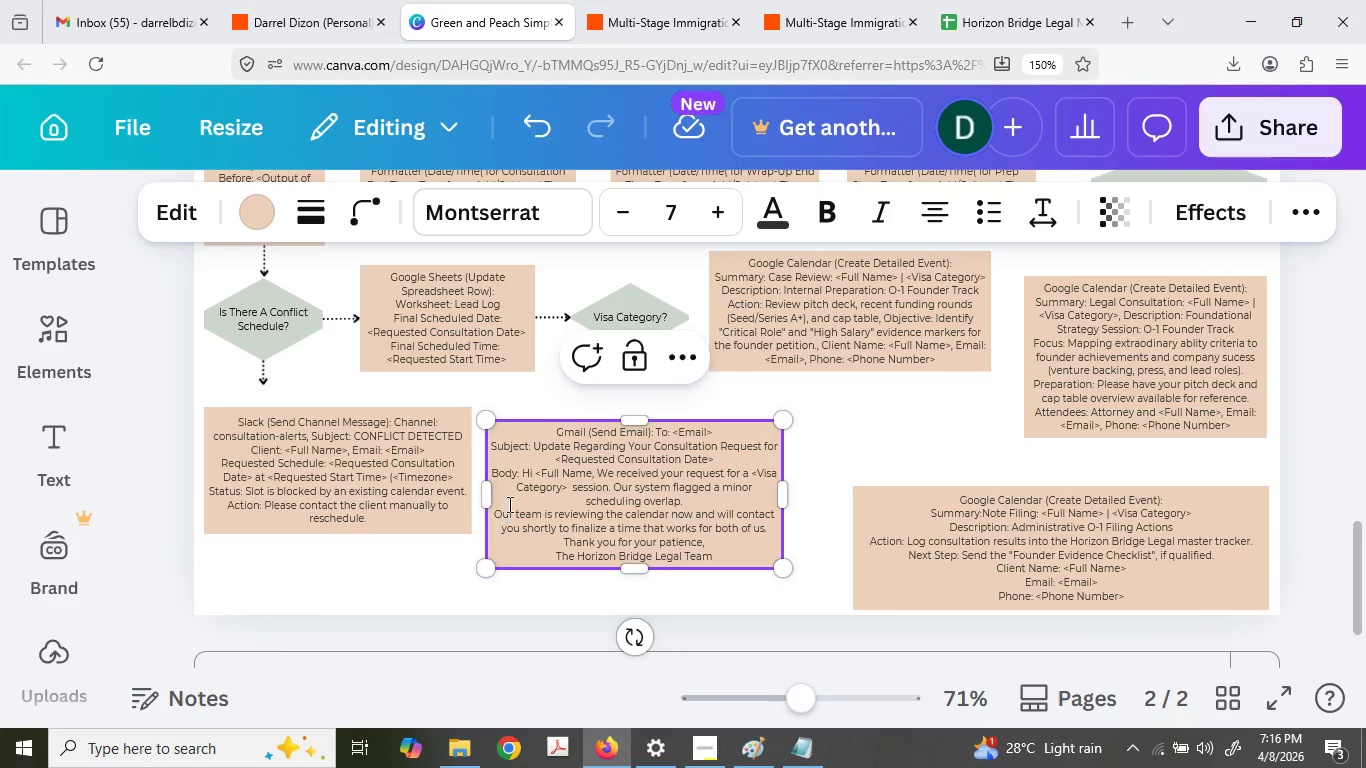 
double_click([498, 517])
 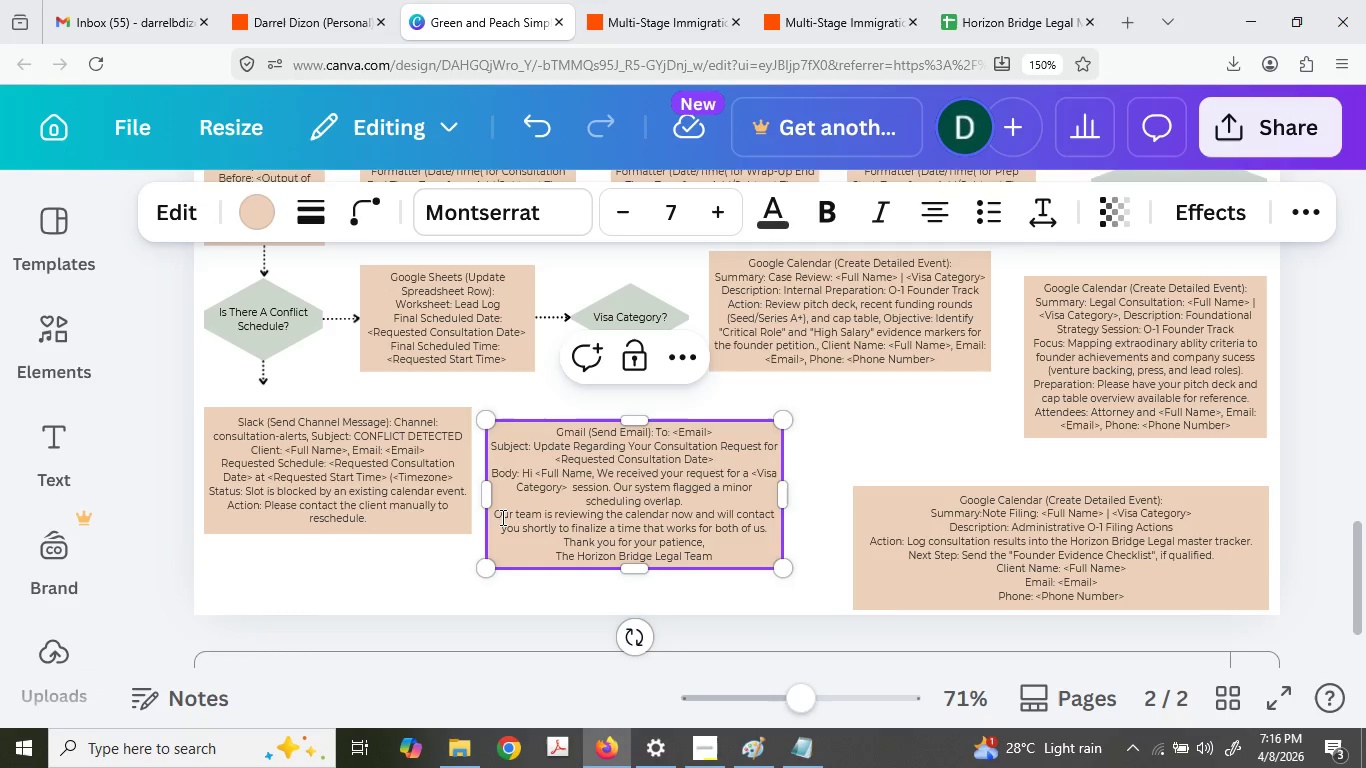 
left_click([501, 517])
 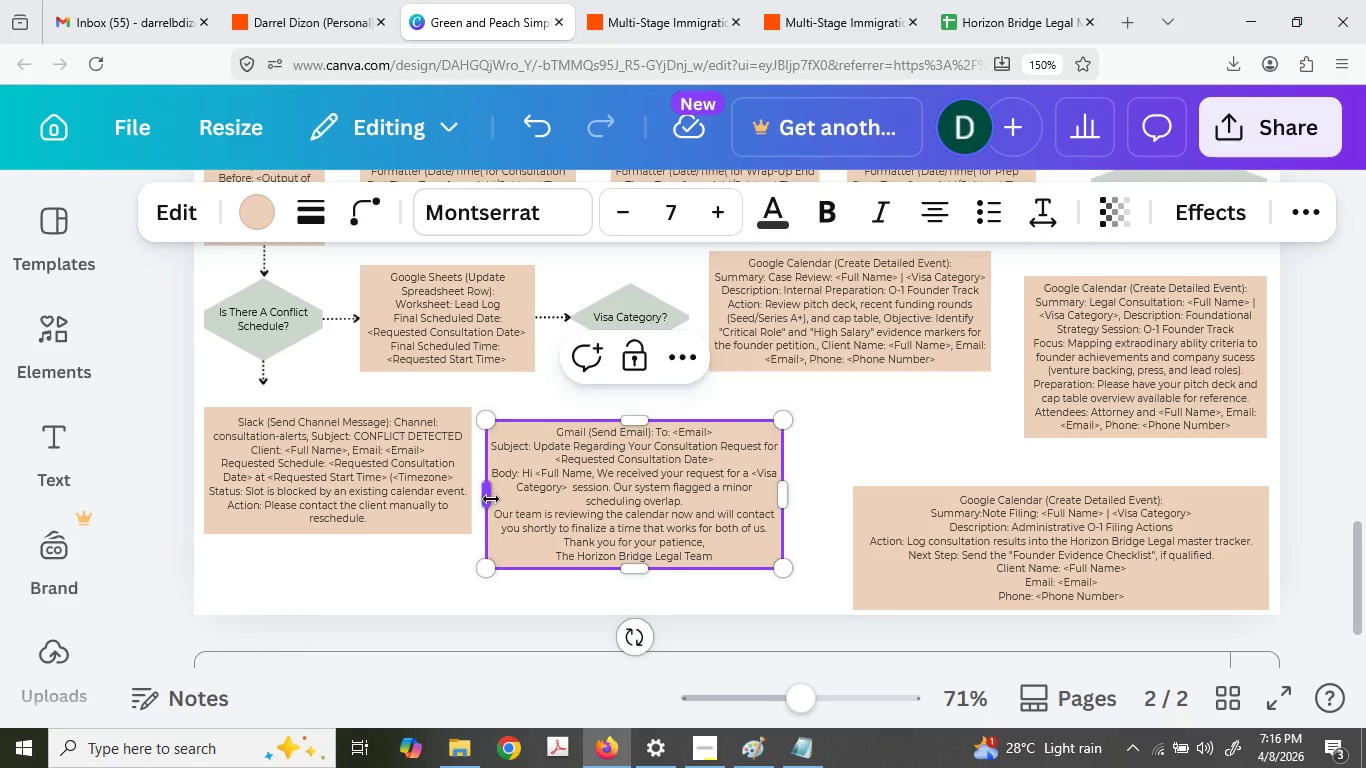 
left_click([502, 509])
 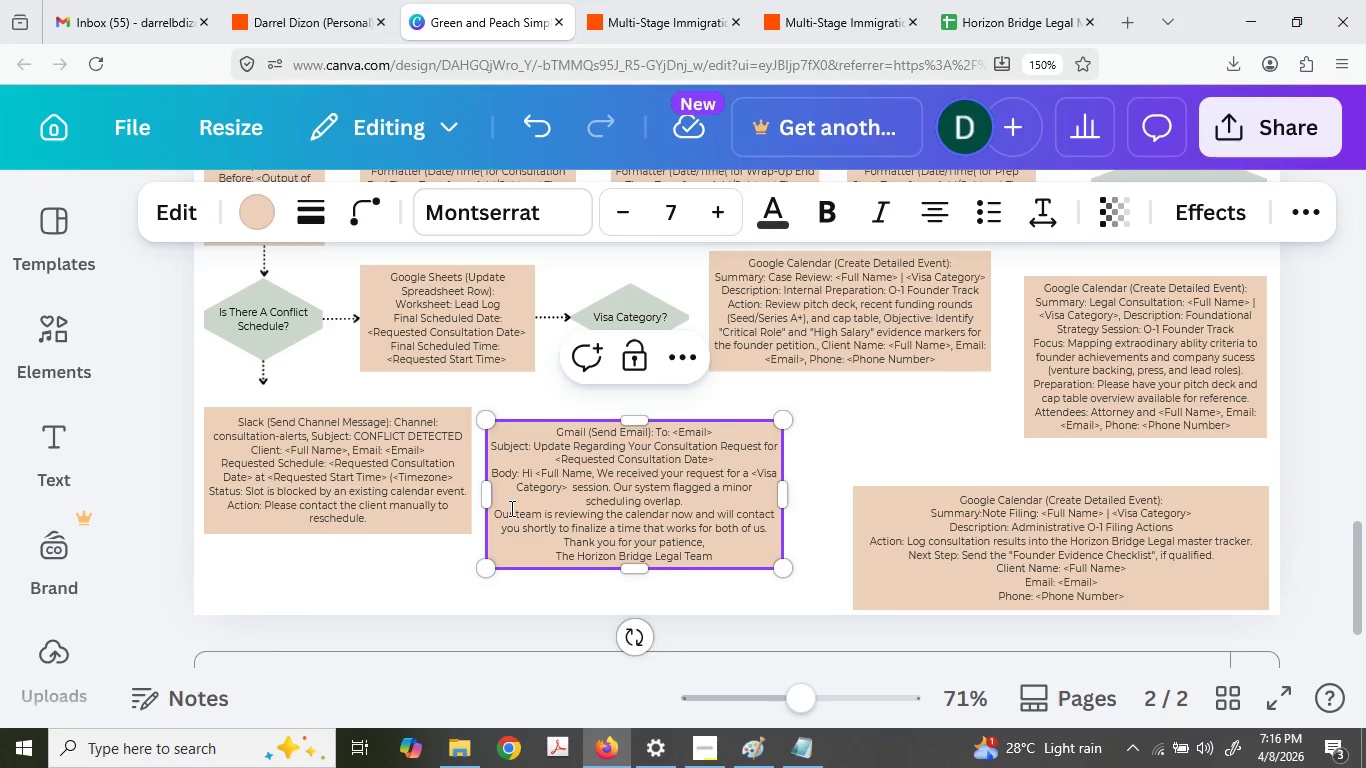 
key(ArrowLeft)
 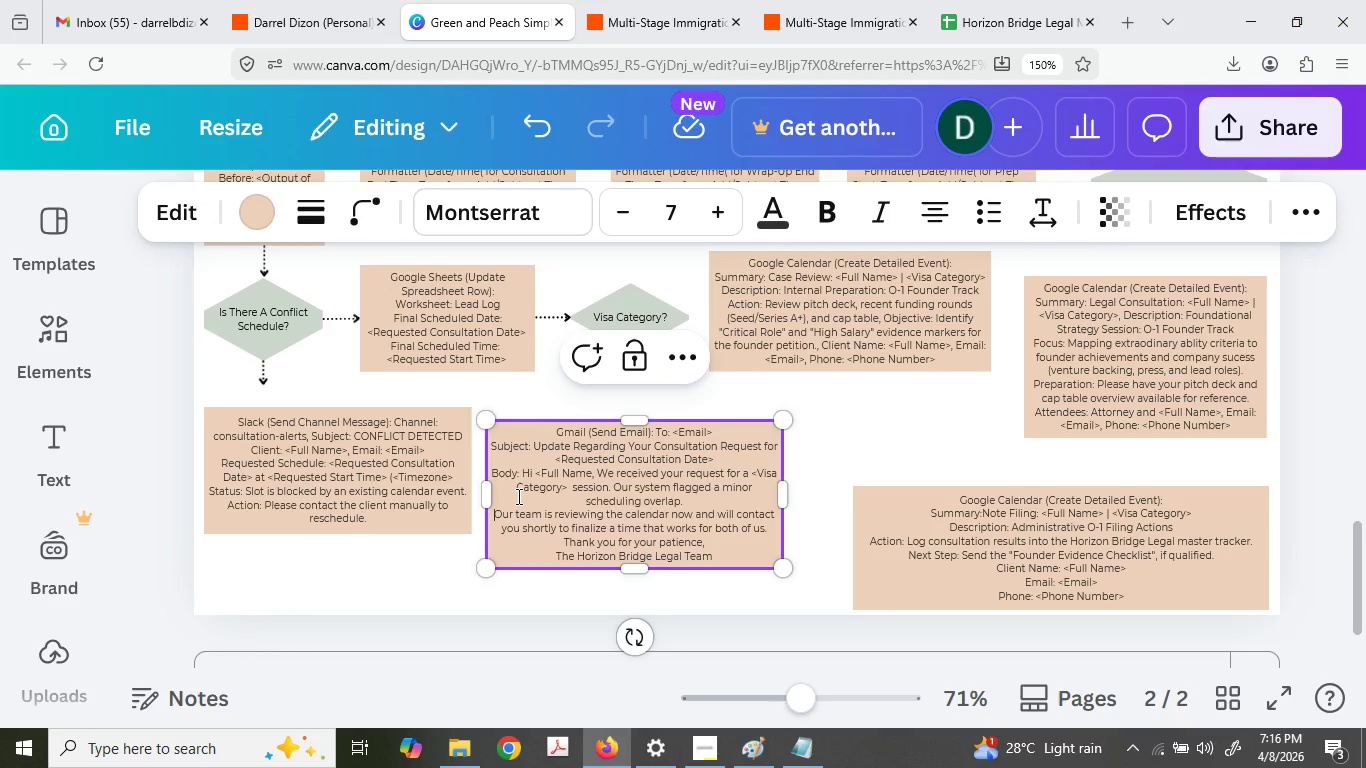 
key(Backspace)
 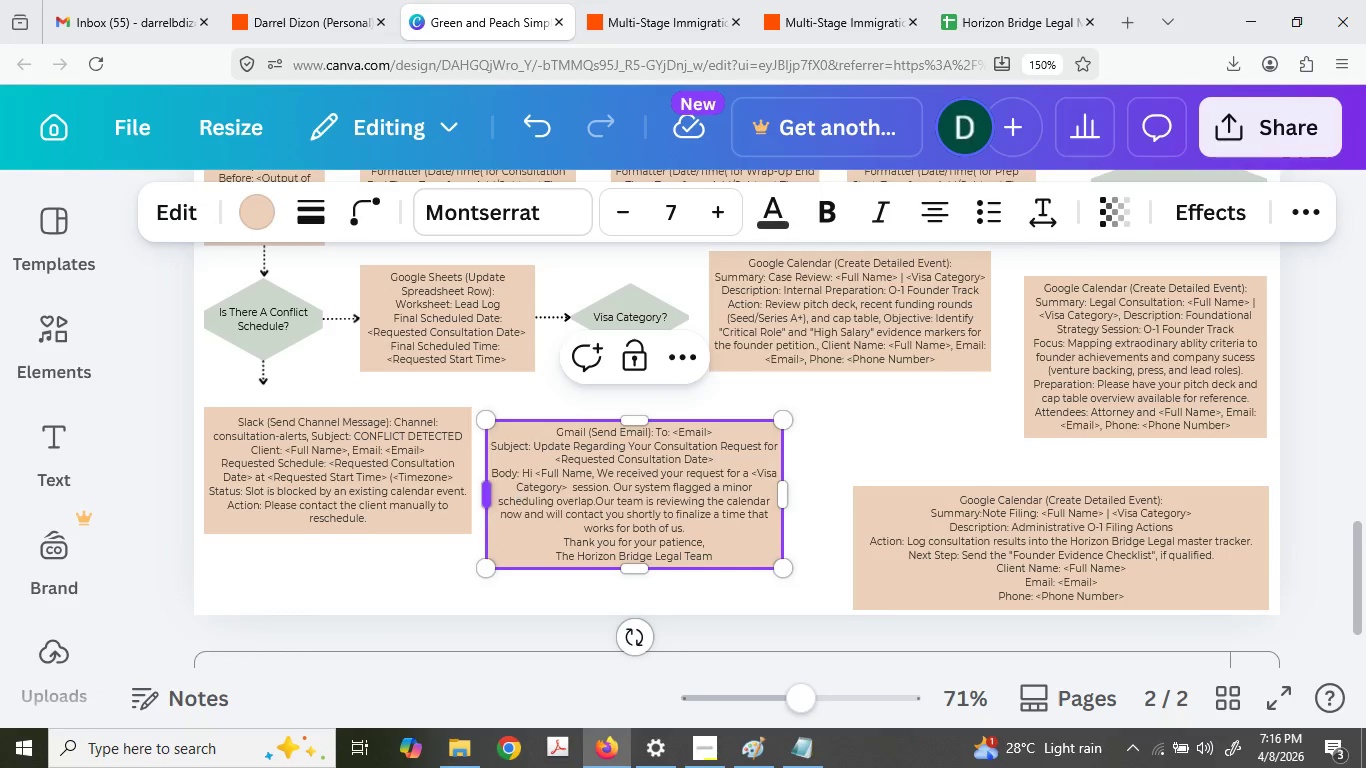 
key(Space)
 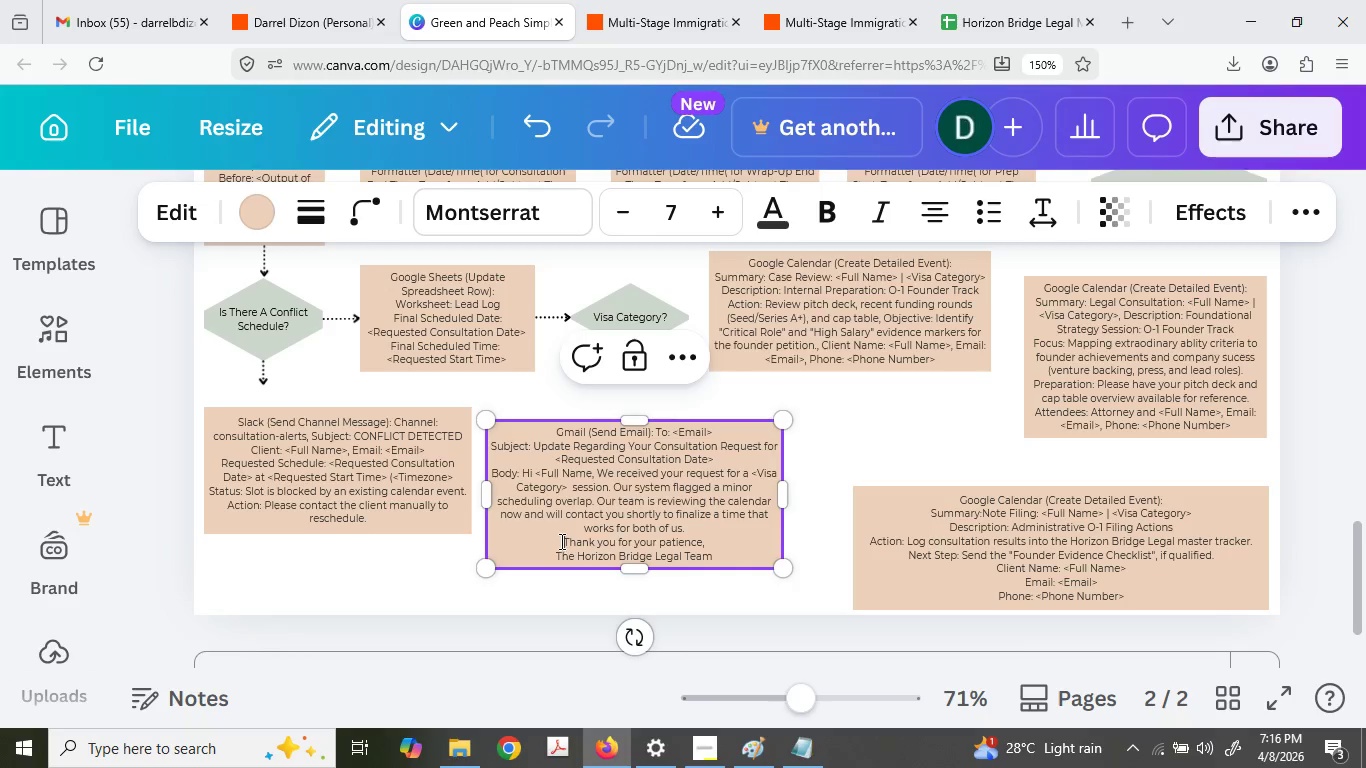 
key(Backspace)
 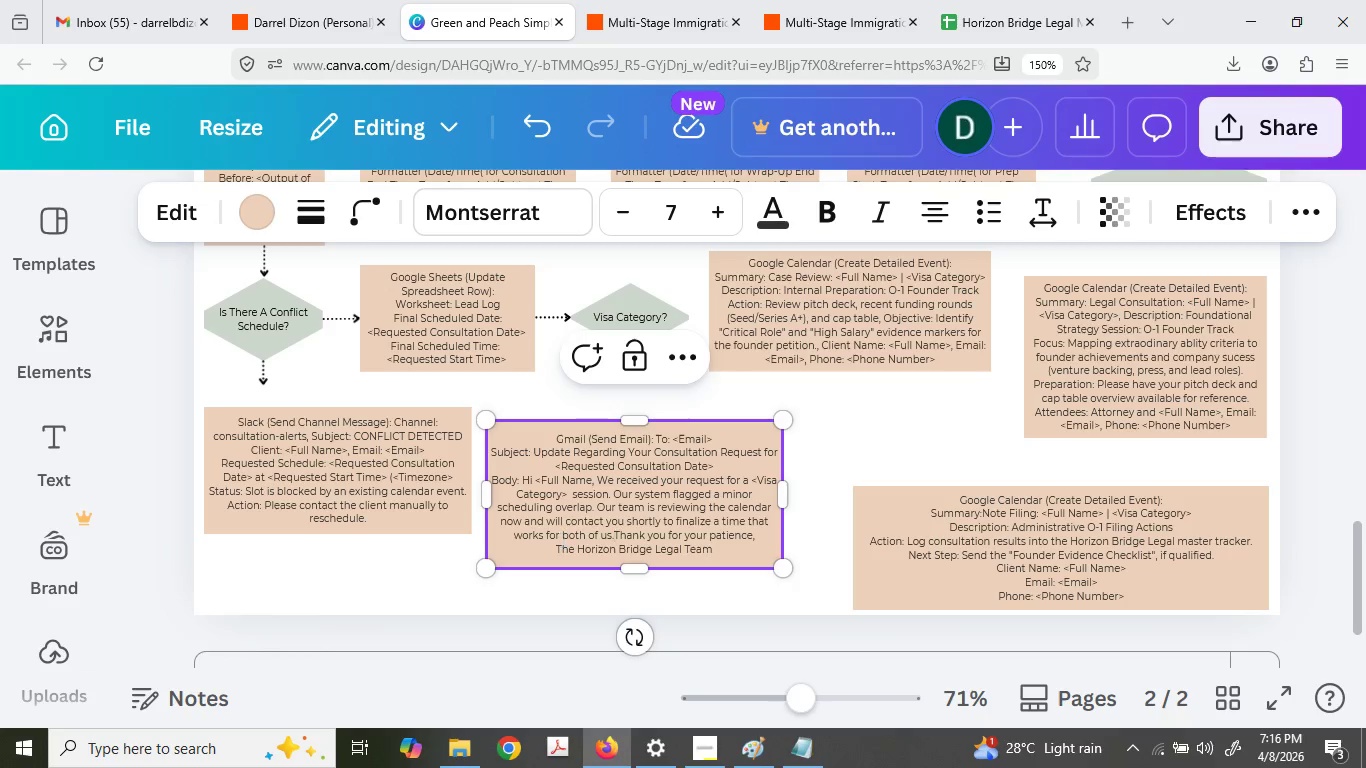 
key(Space)
 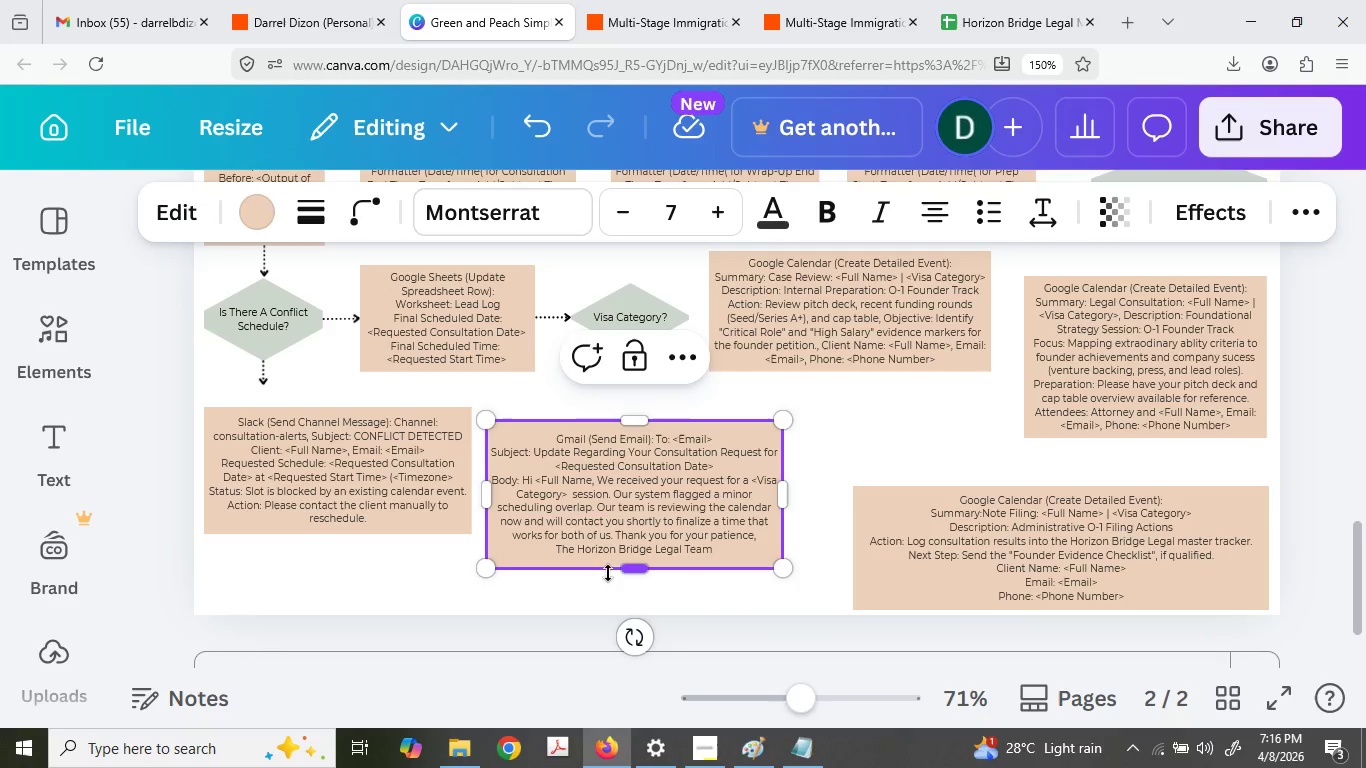 
left_click_drag(start_coordinate=[635, 569], to_coordinate=[632, 508])
 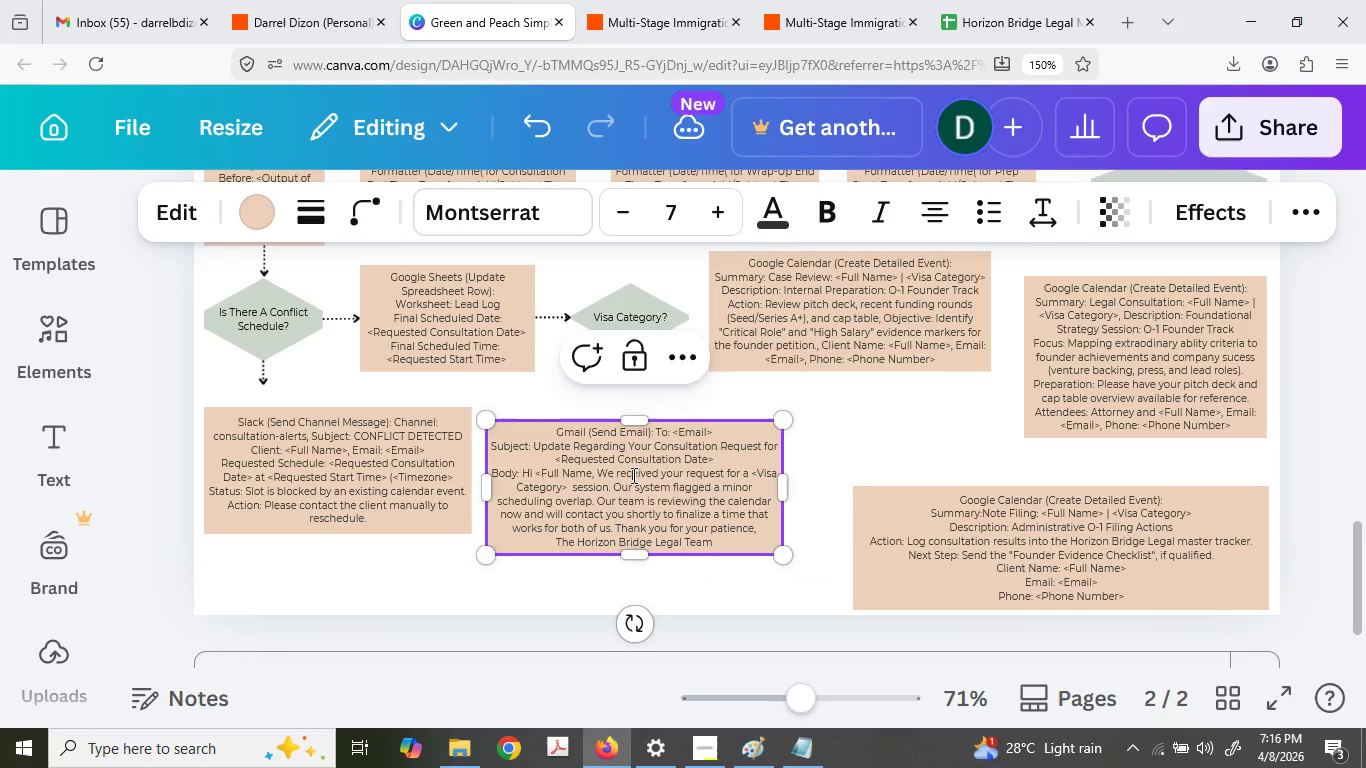 
left_click_drag(start_coordinate=[631, 475], to_coordinate=[642, 455])
 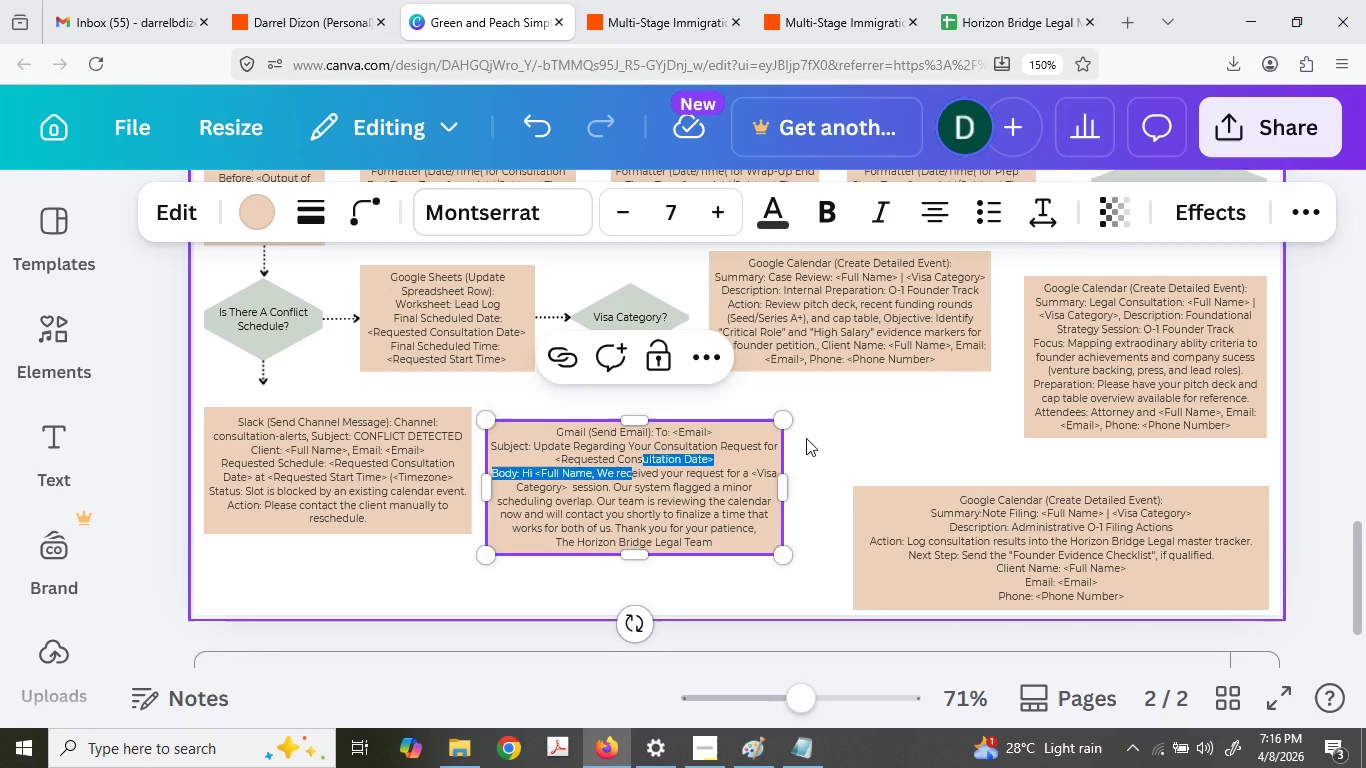 
left_click([806, 438])
 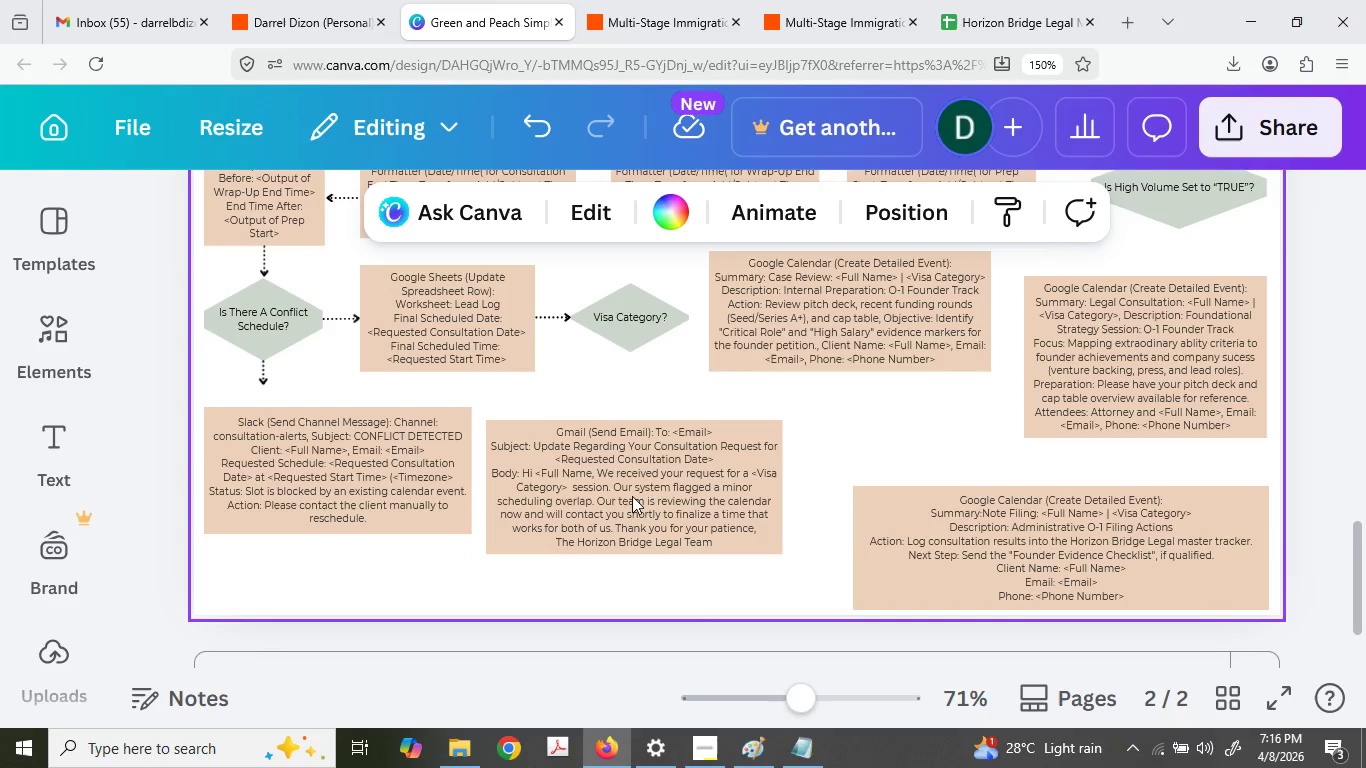 
left_click_drag(start_coordinate=[632, 497], to_coordinate=[642, 482])
 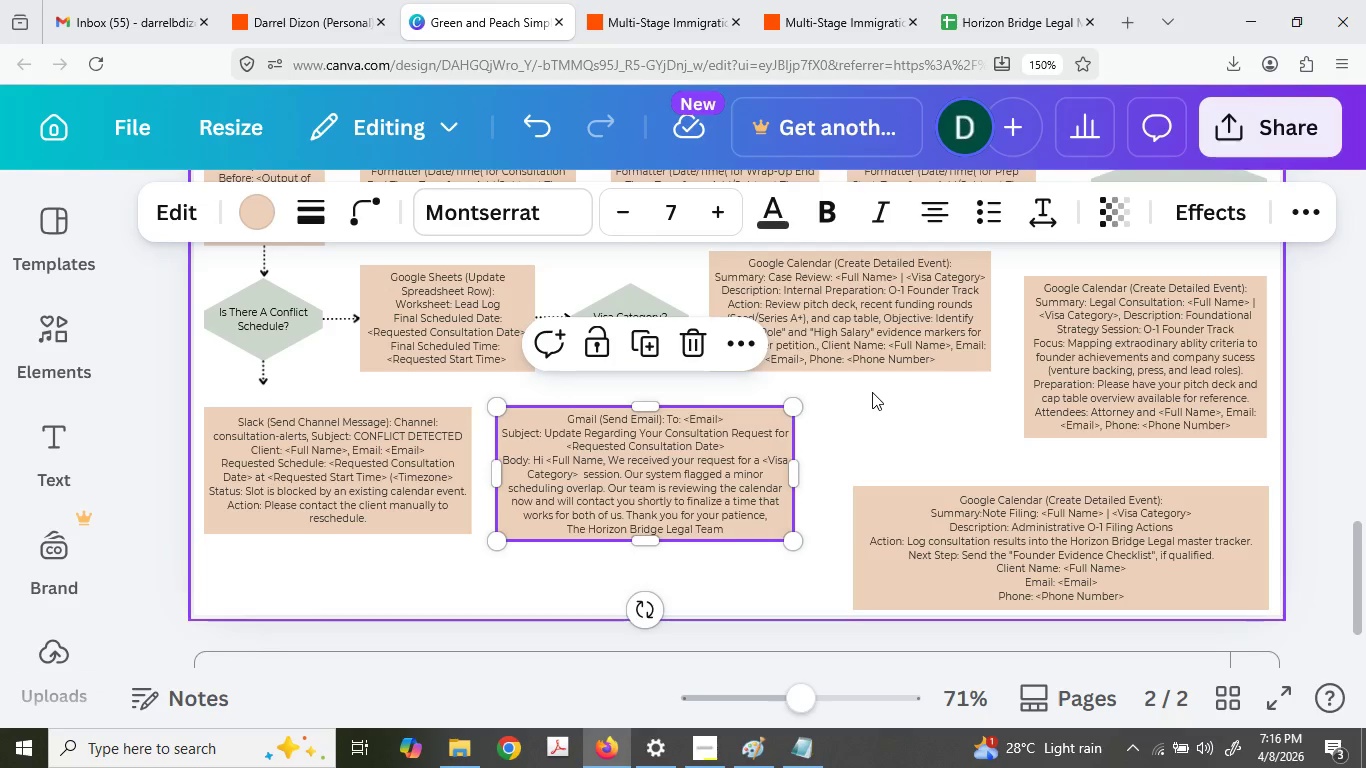 
left_click([872, 392])
 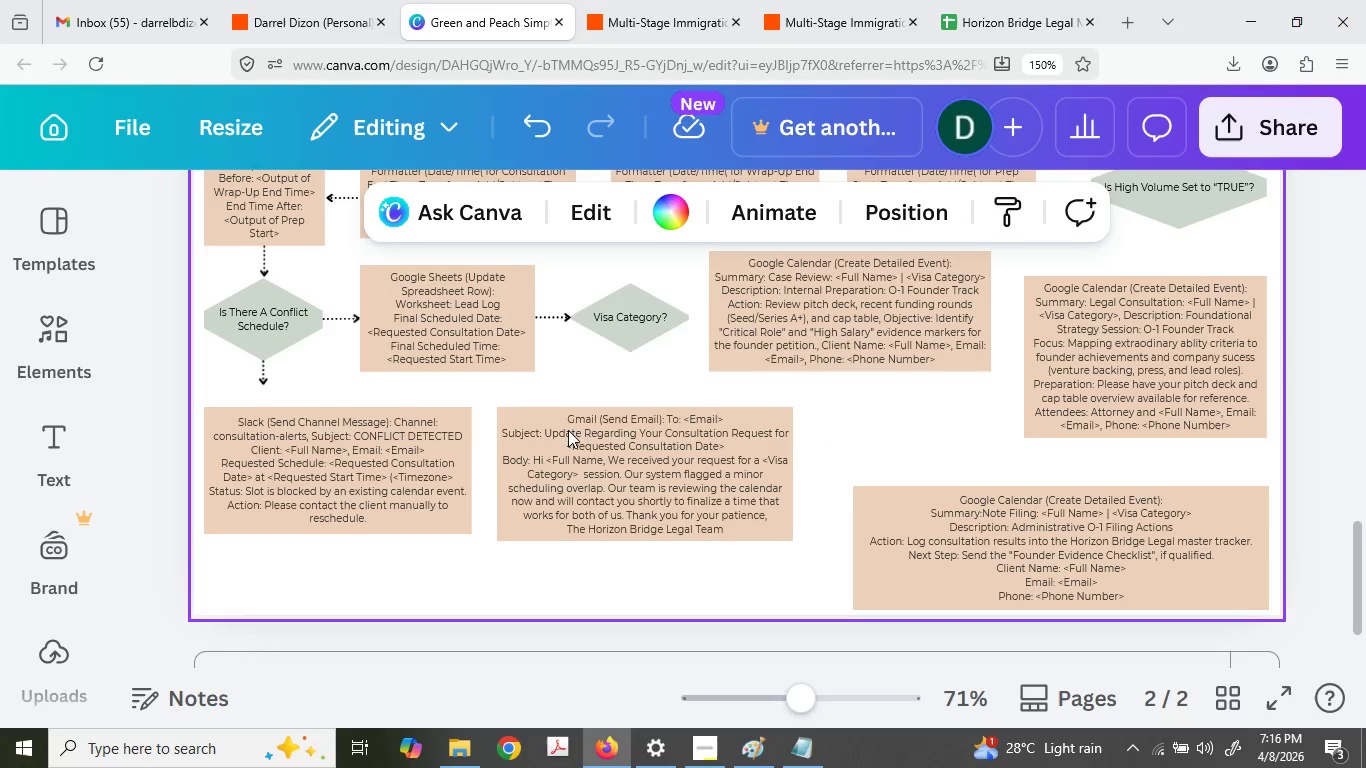 
wait(6.33)
 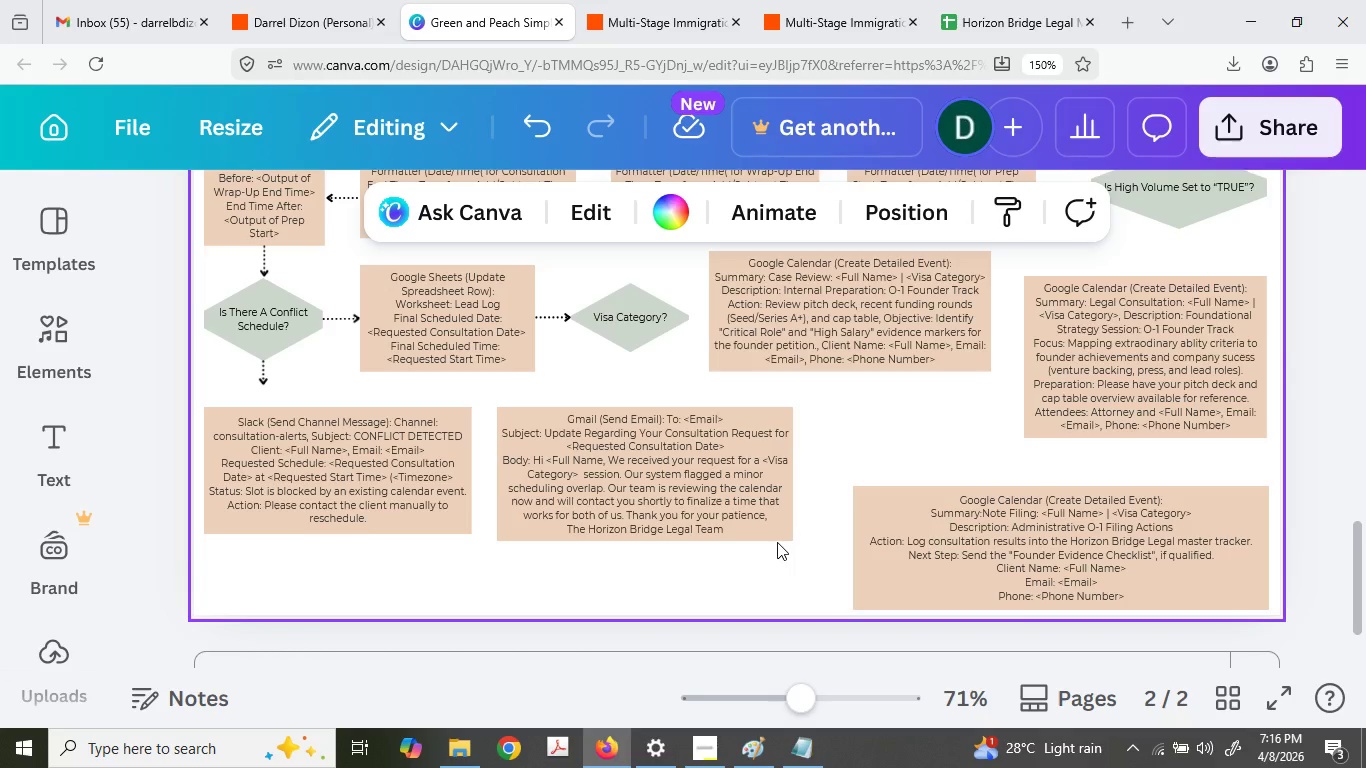 
scroll: coordinate [632, 504], scroll_direction: up, amount: 1.0
 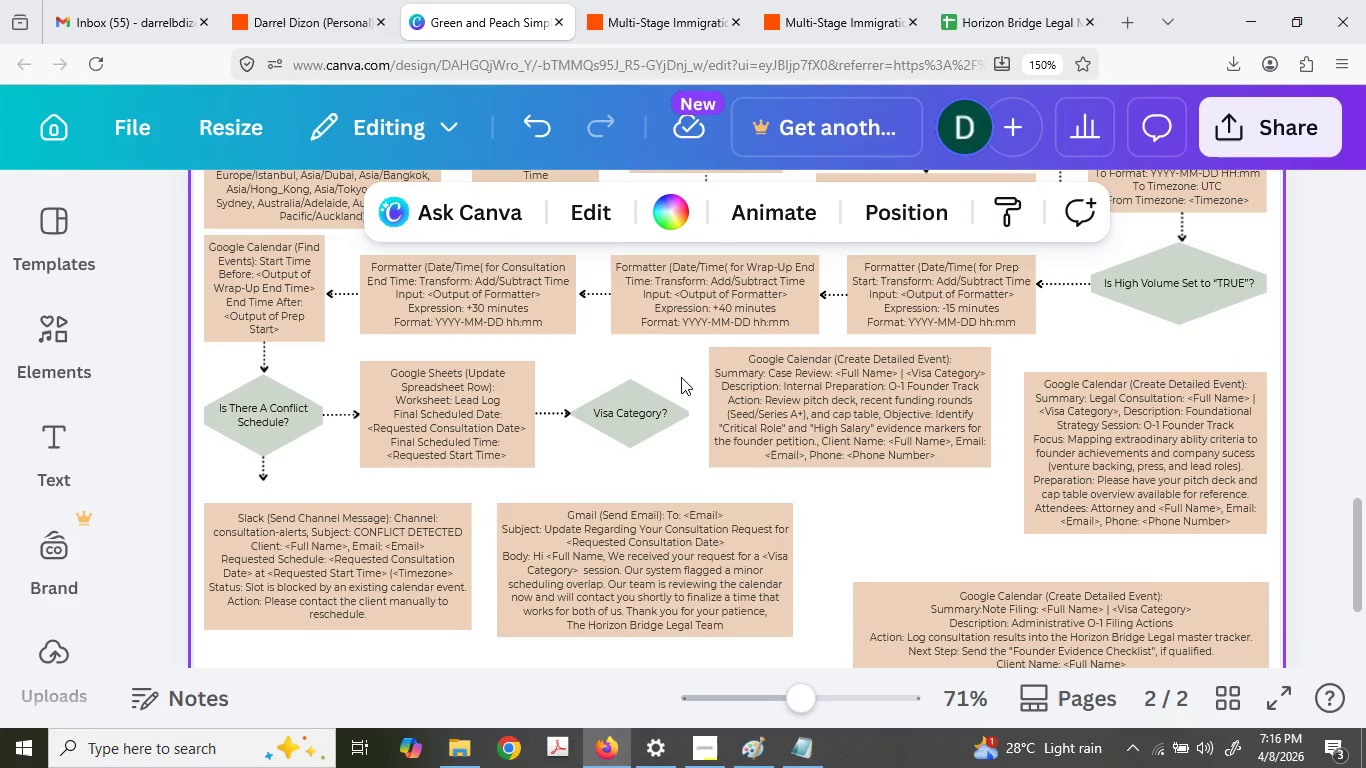 
wait(6.09)
 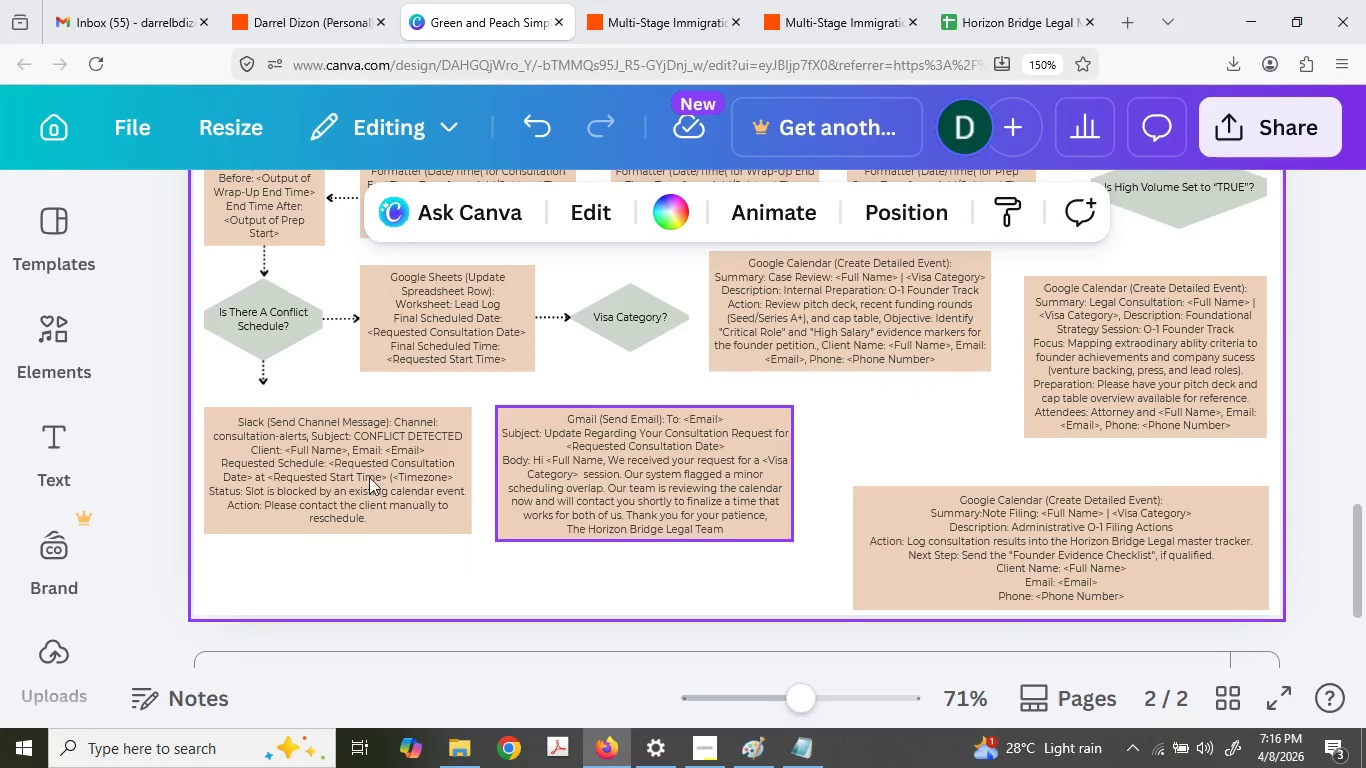 
left_click_drag(start_coordinate=[366, 476], to_coordinate=[371, 548])
 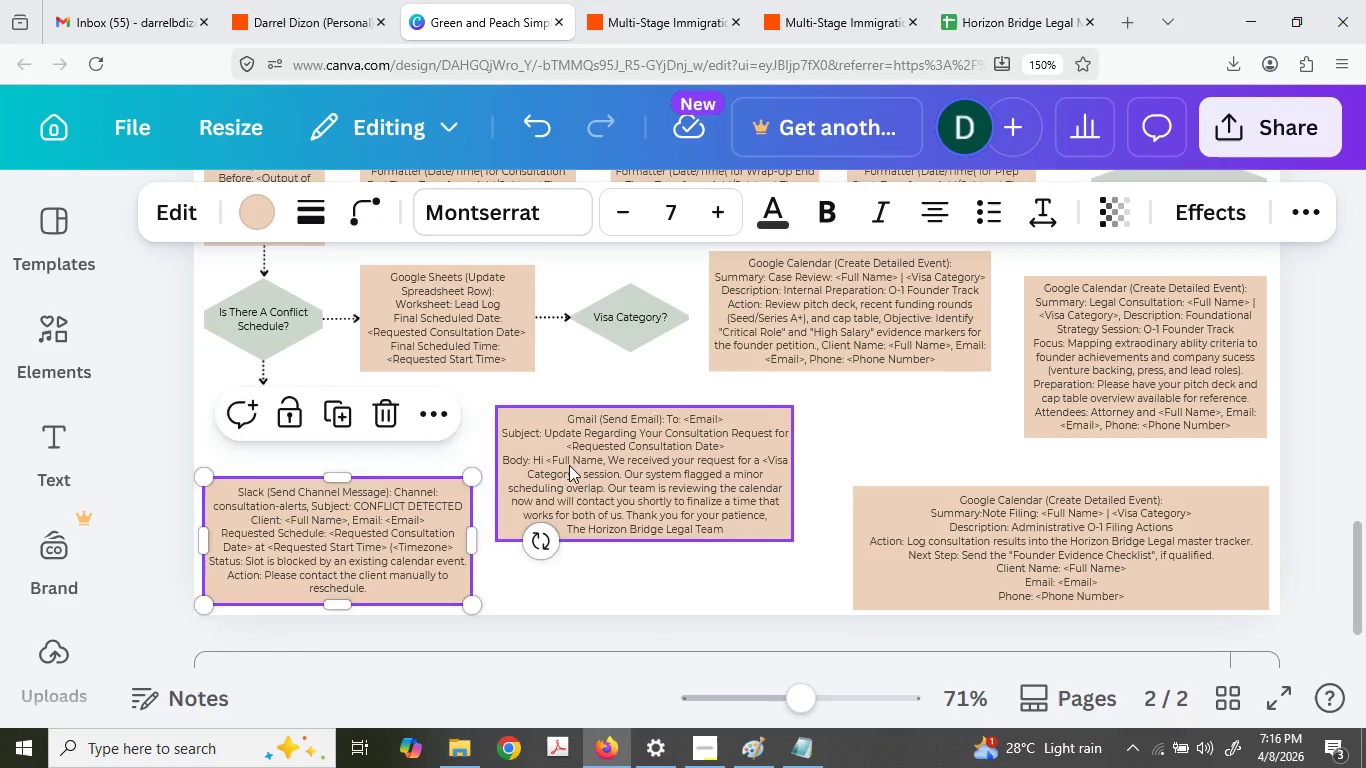 
scroll: coordinate [625, 506], scroll_direction: down, amount: 1.0
 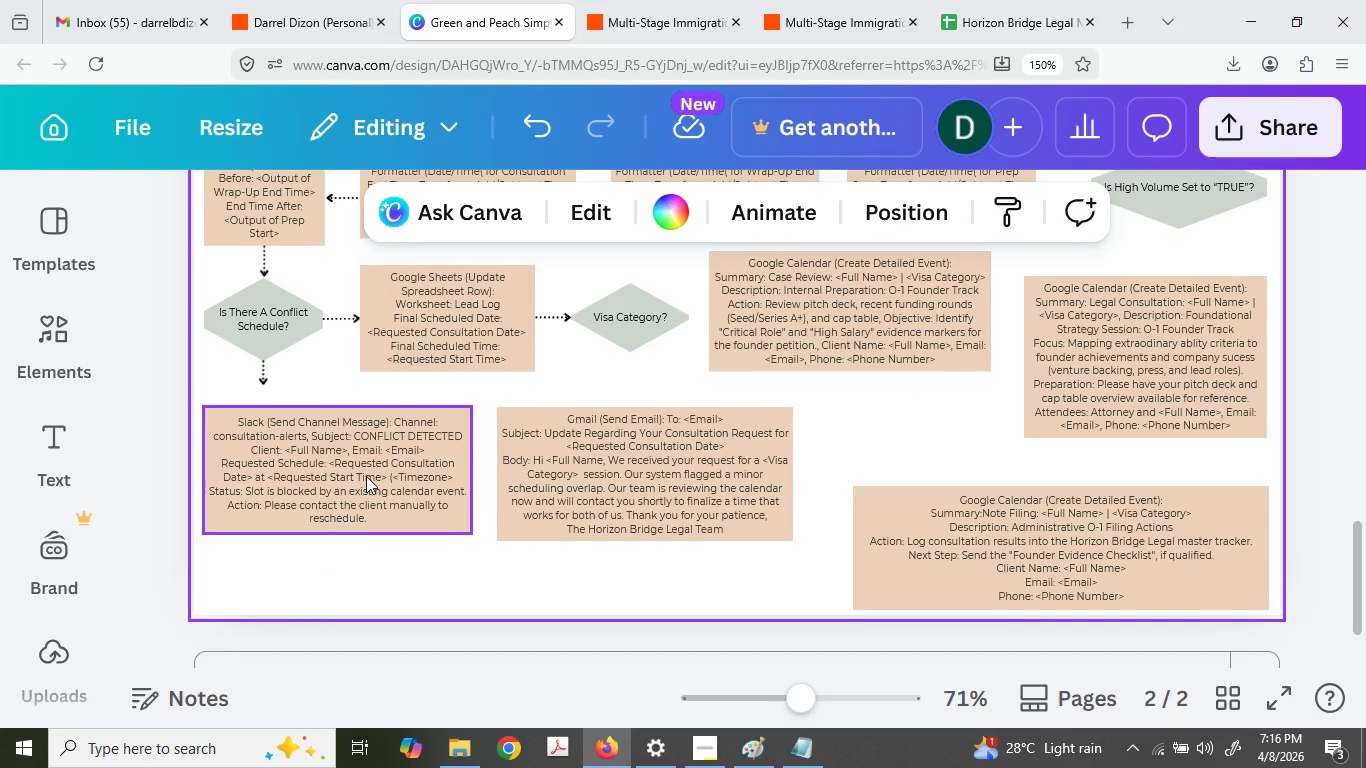 
left_click_drag(start_coordinate=[569, 465], to_coordinate=[575, 528])
 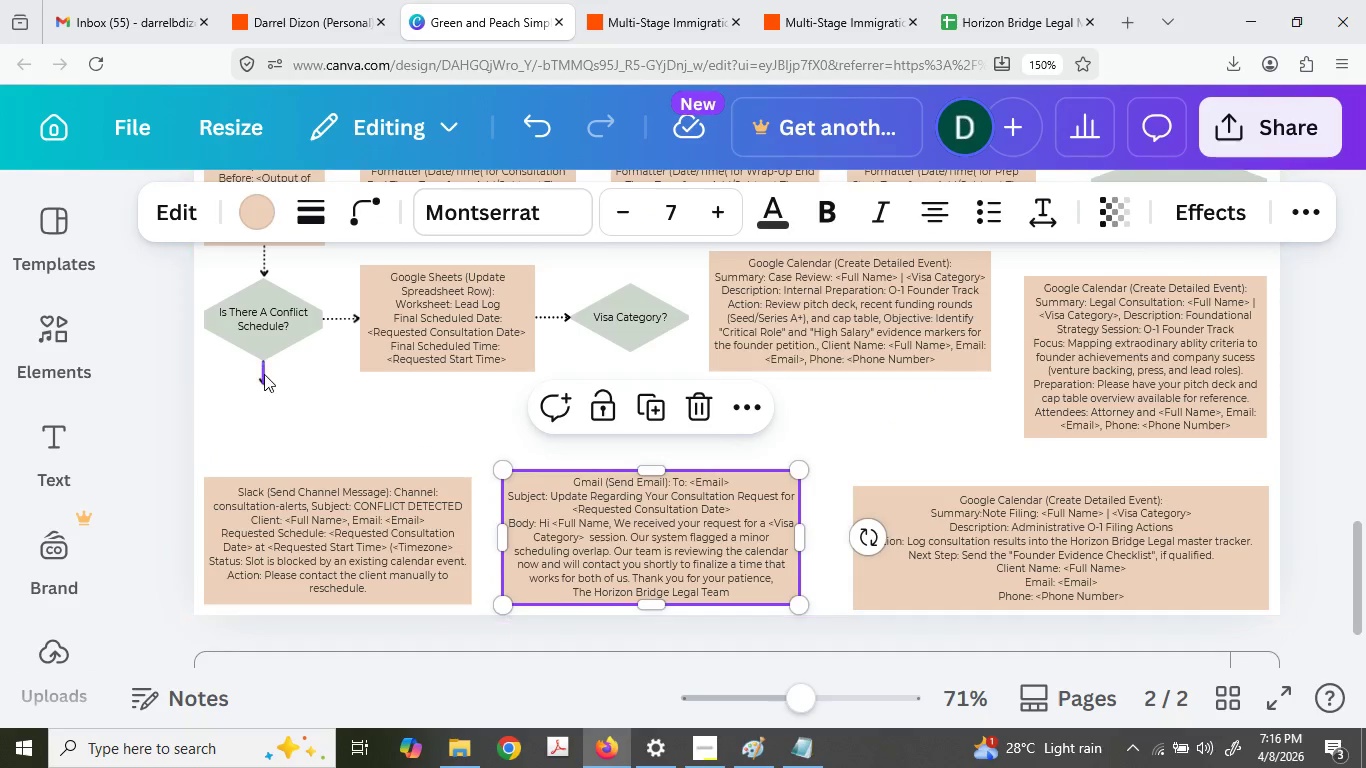 
left_click([264, 374])
 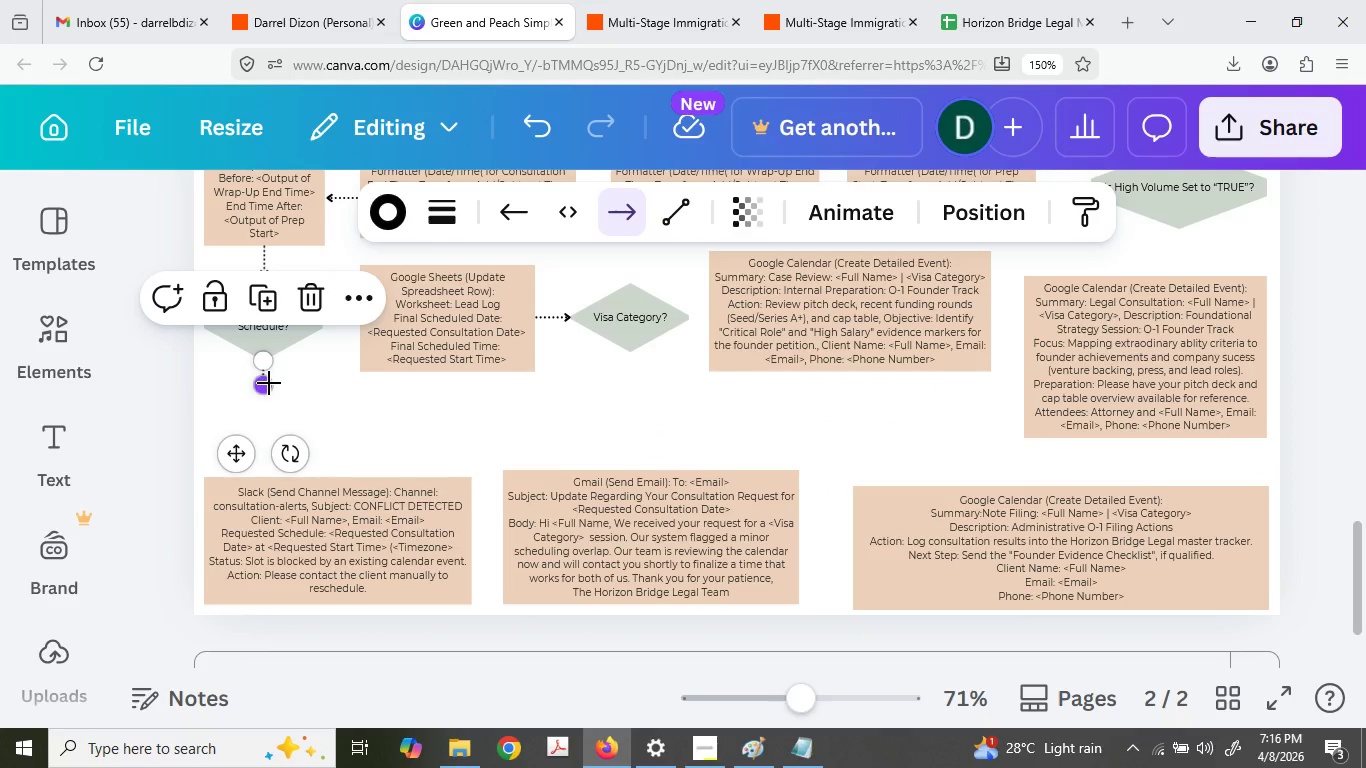 
left_click_drag(start_coordinate=[269, 383], to_coordinate=[264, 470])
 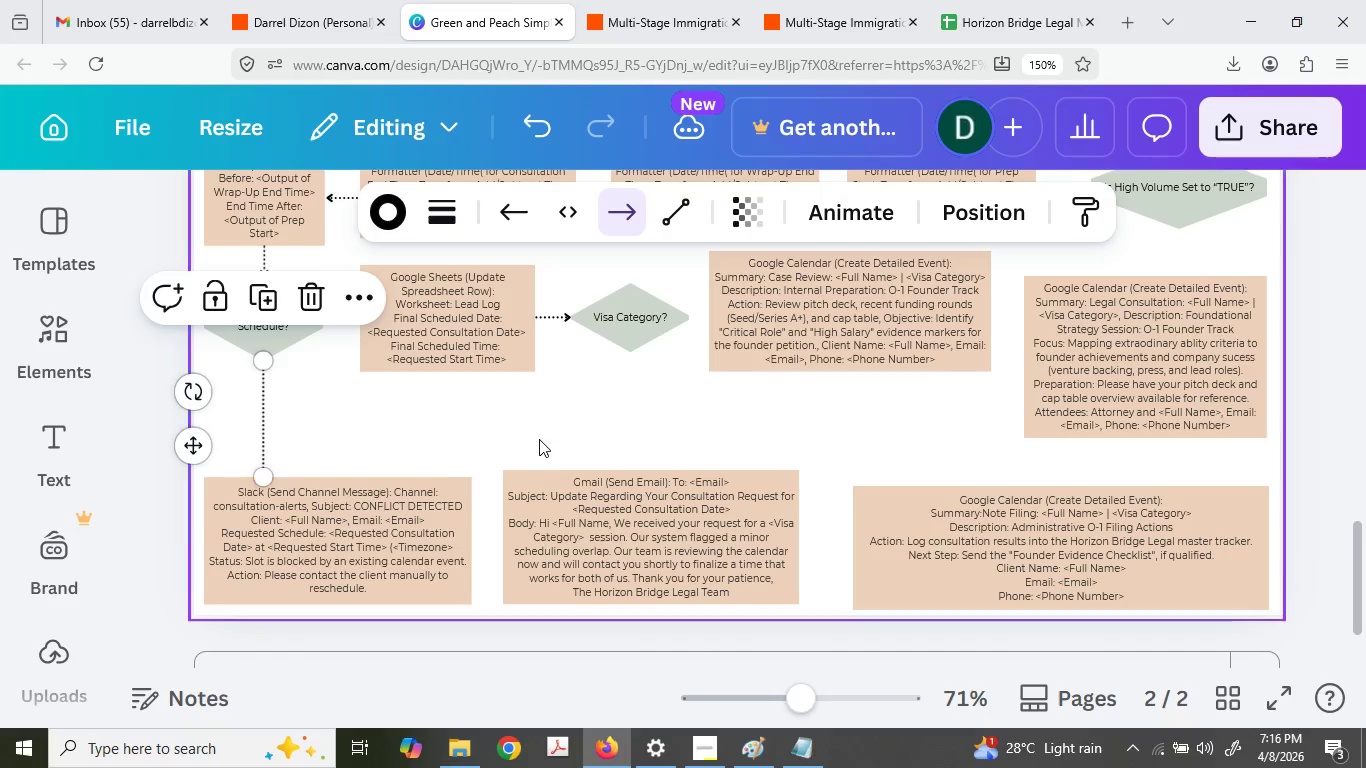 
left_click([539, 439])
 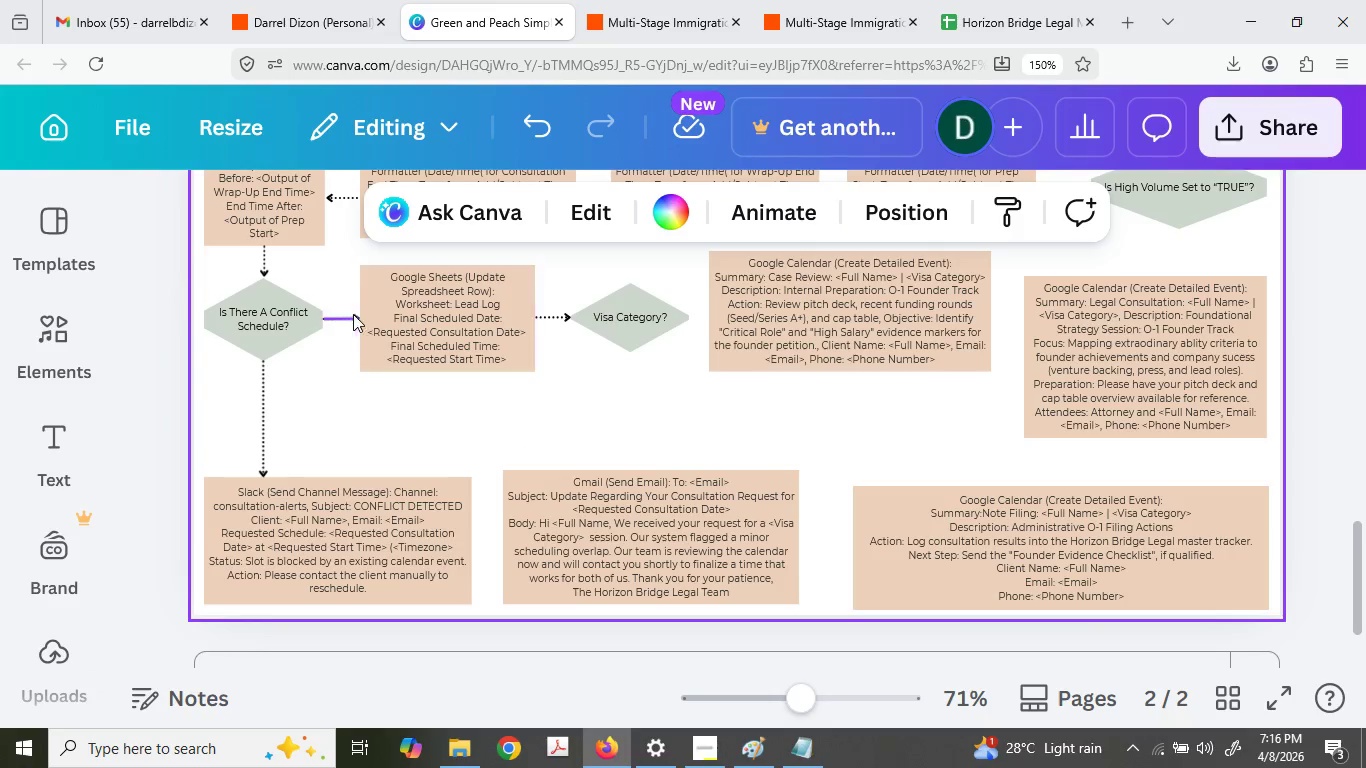 
left_click([330, 312])
 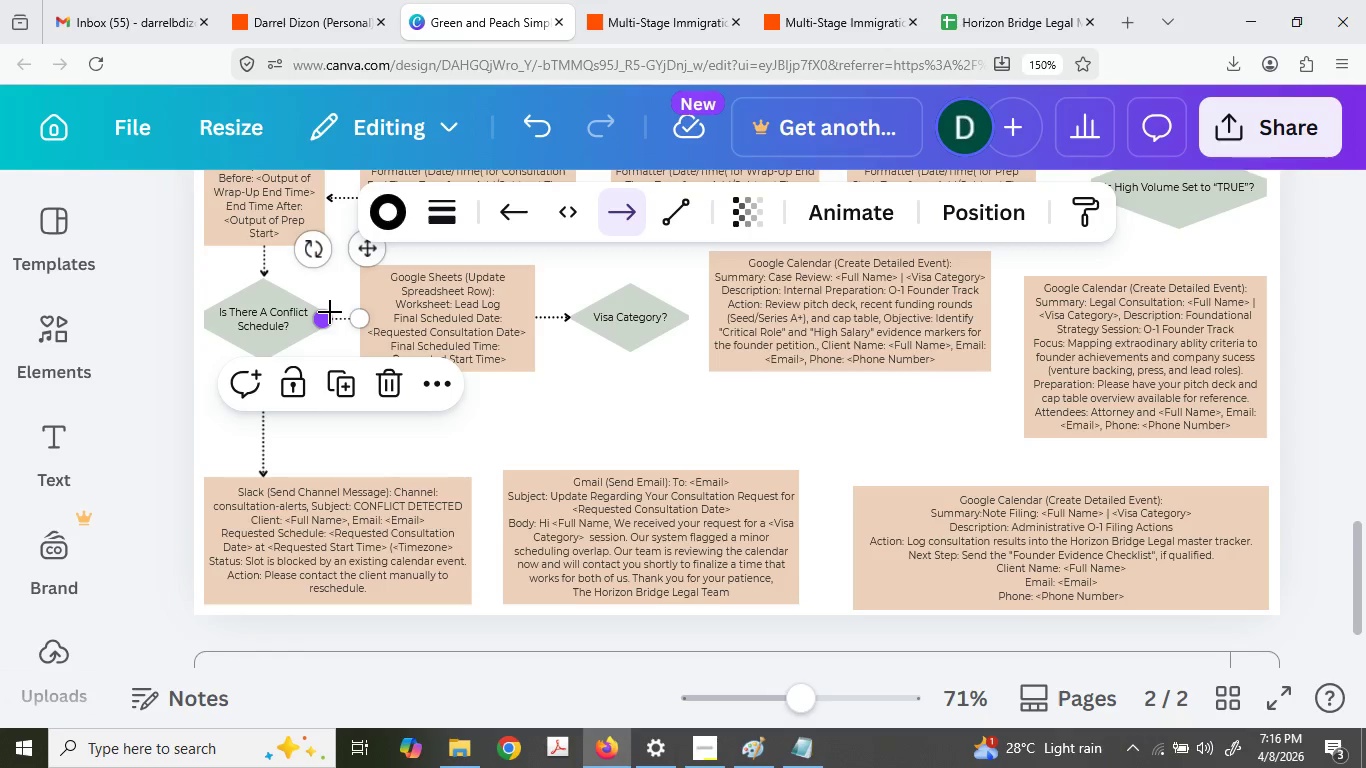 
key(Control+C)
 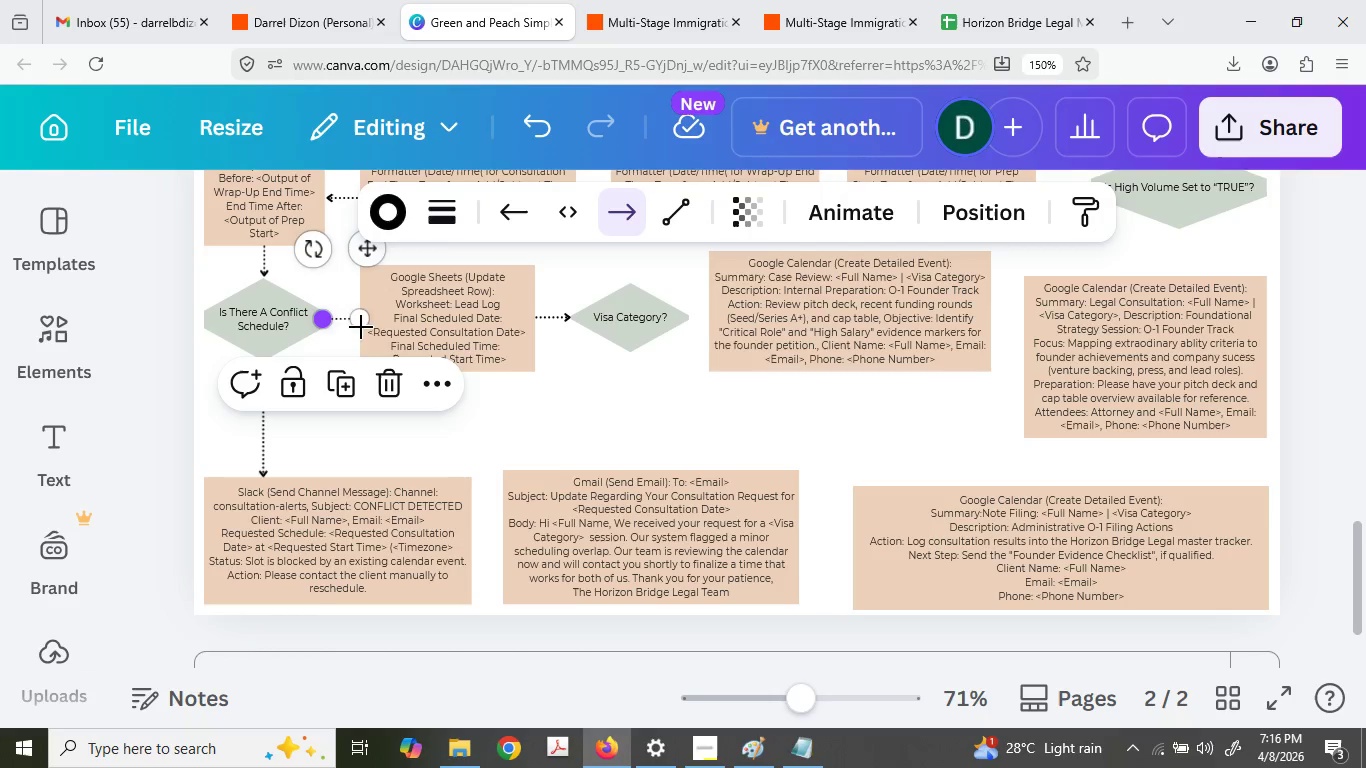 
key(Control+V)
 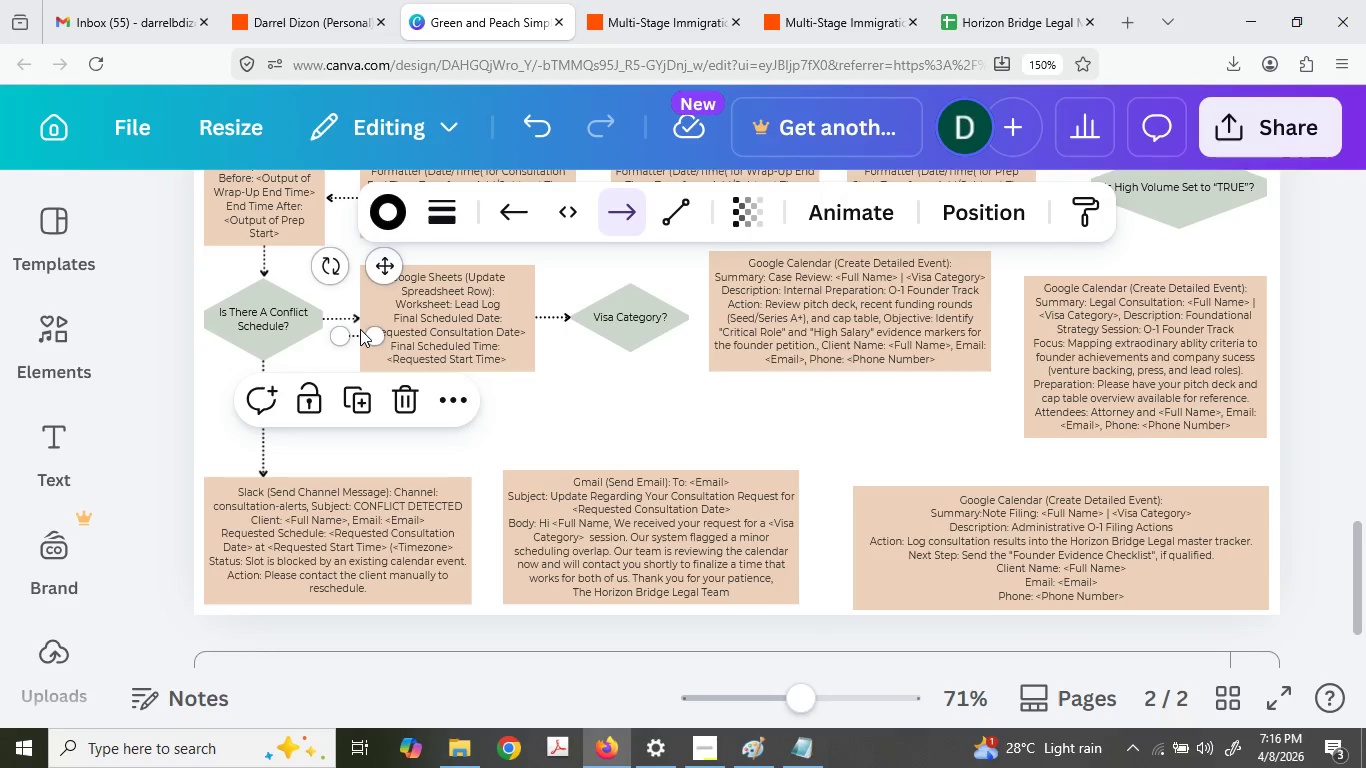 
left_click_drag(start_coordinate=[360, 329], to_coordinate=[487, 547])
 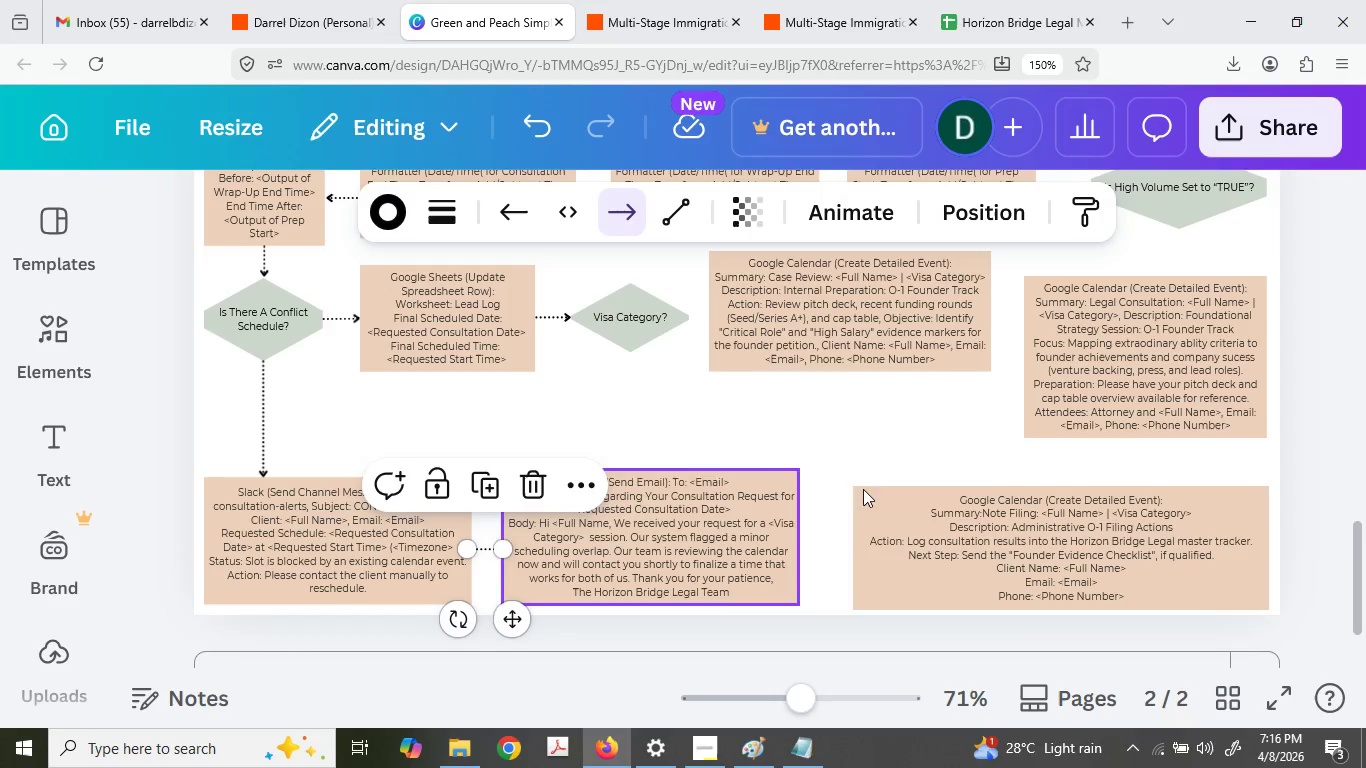 
left_click([843, 383])
 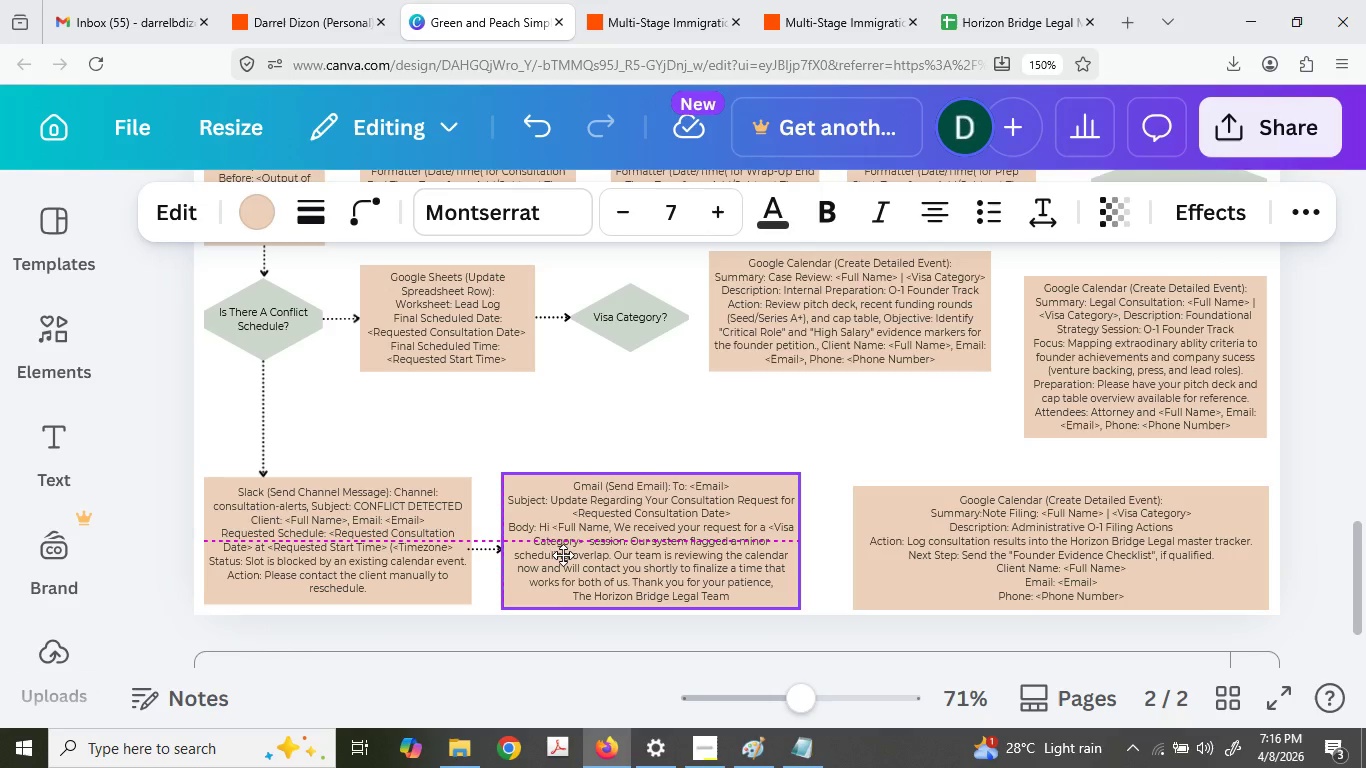 
hold_key(key=ControlLeft, duration=0.42)
 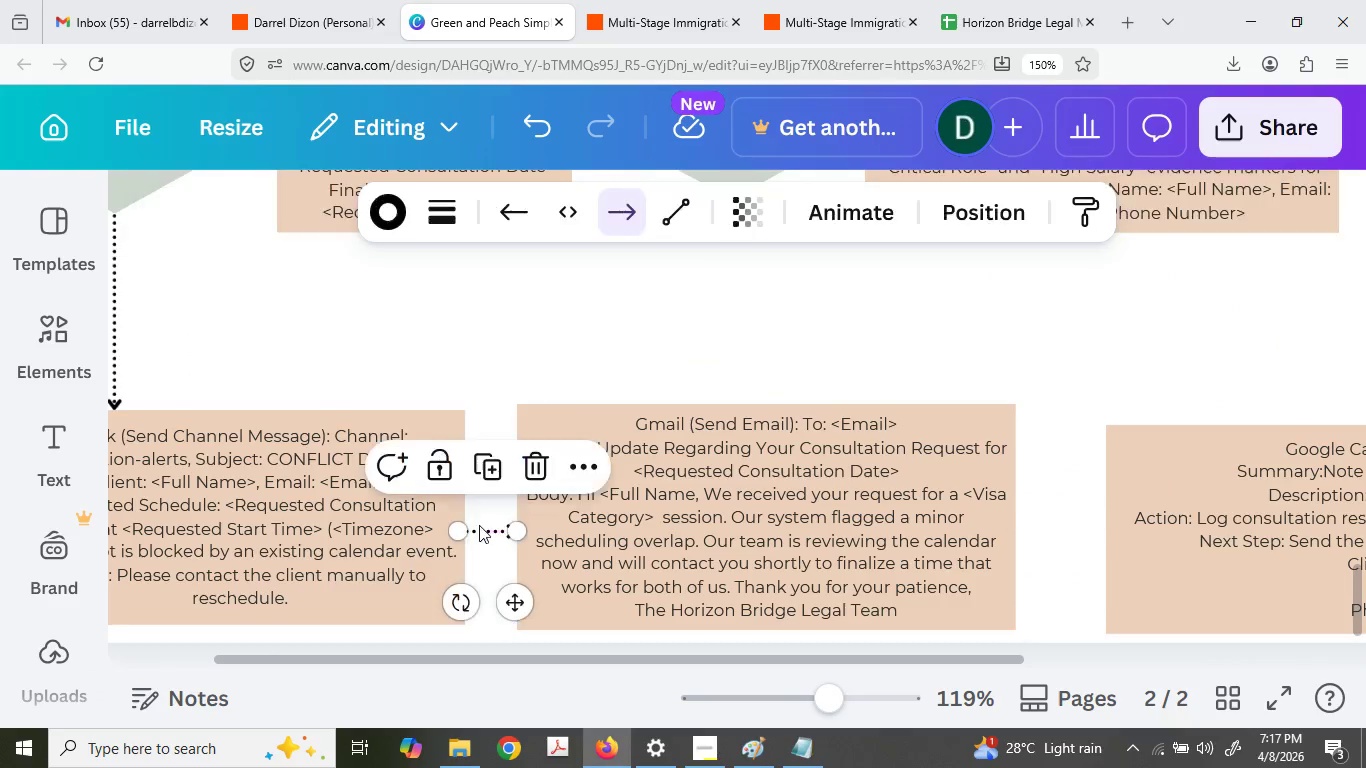 
left_click_drag(start_coordinate=[474, 528], to_coordinate=[482, 521])
 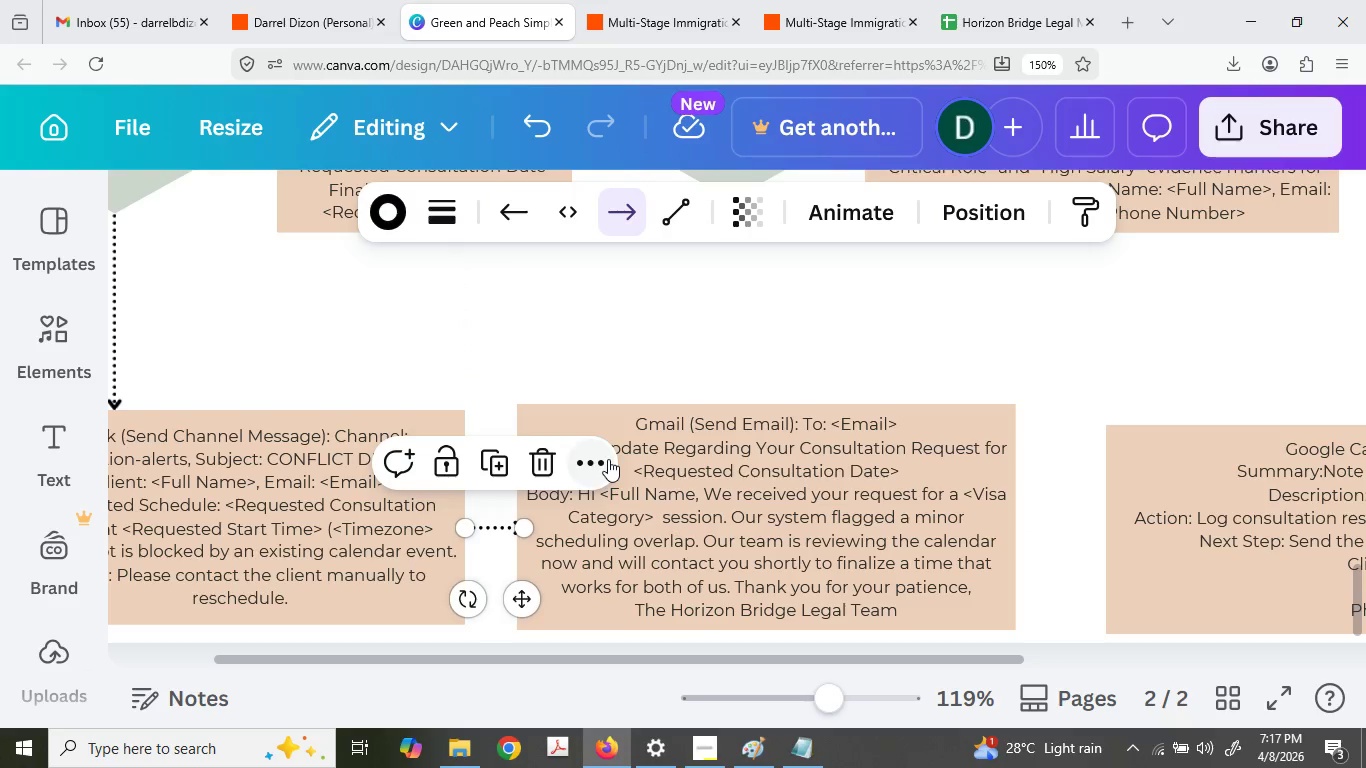 
scroll: coordinate [481, 574], scroll_direction: up, amount: 3.0
 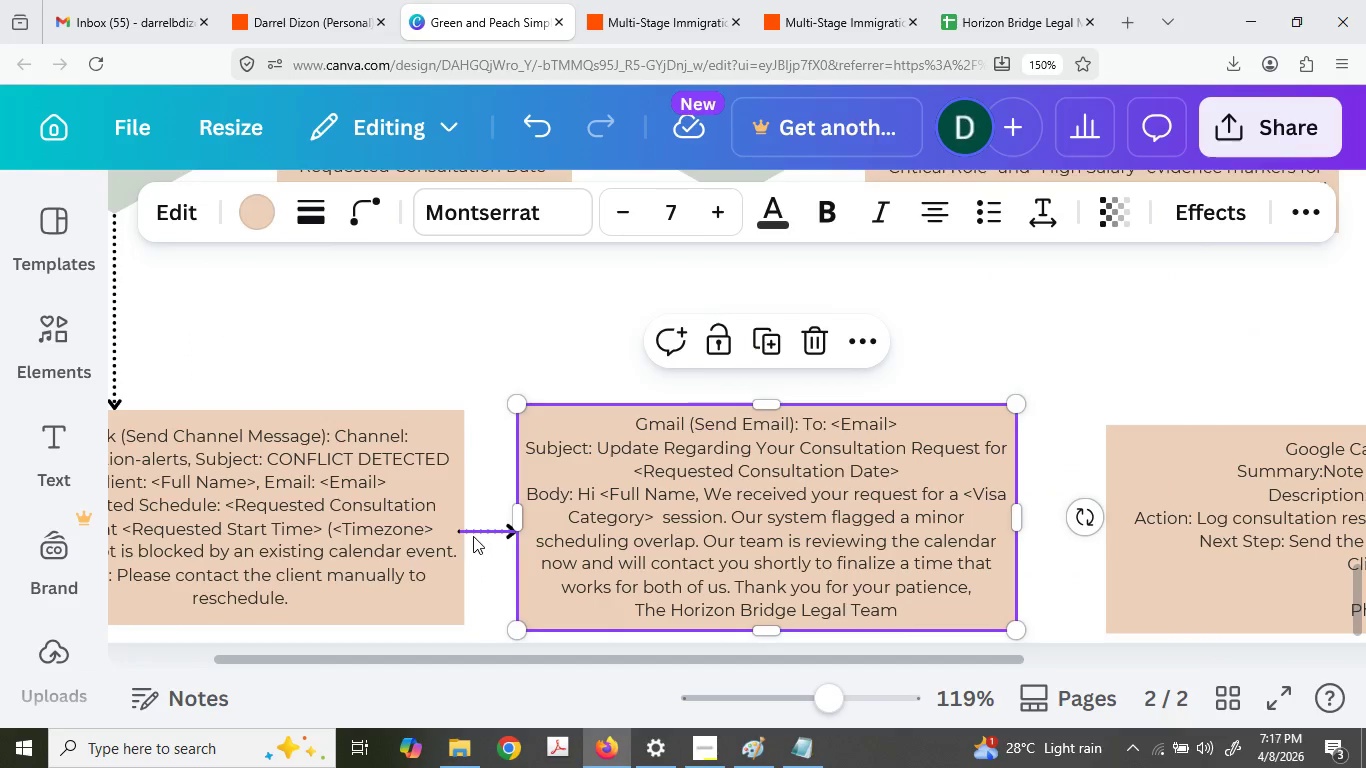 
left_click_drag(start_coordinate=[608, 459], to_coordinate=[646, 473])
 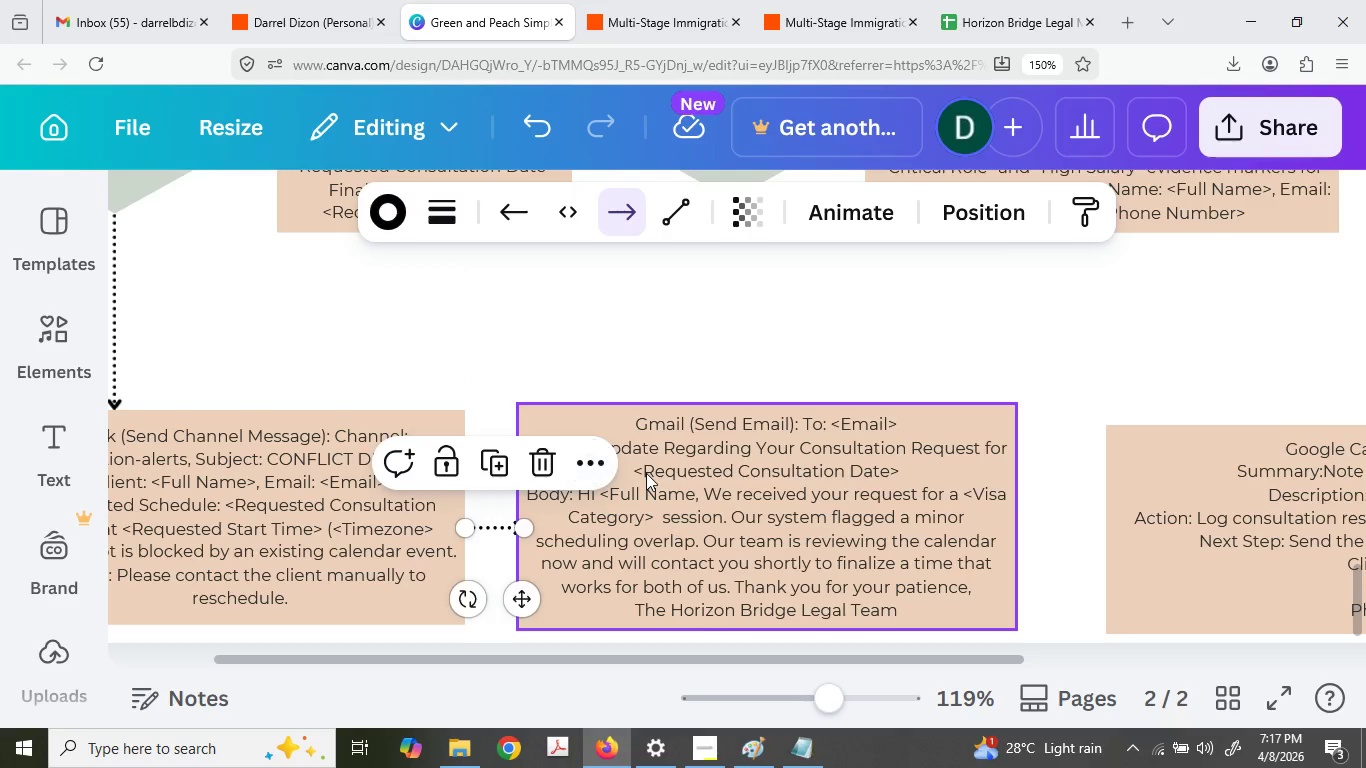 
left_click_drag(start_coordinate=[646, 473], to_coordinate=[653, 473])
 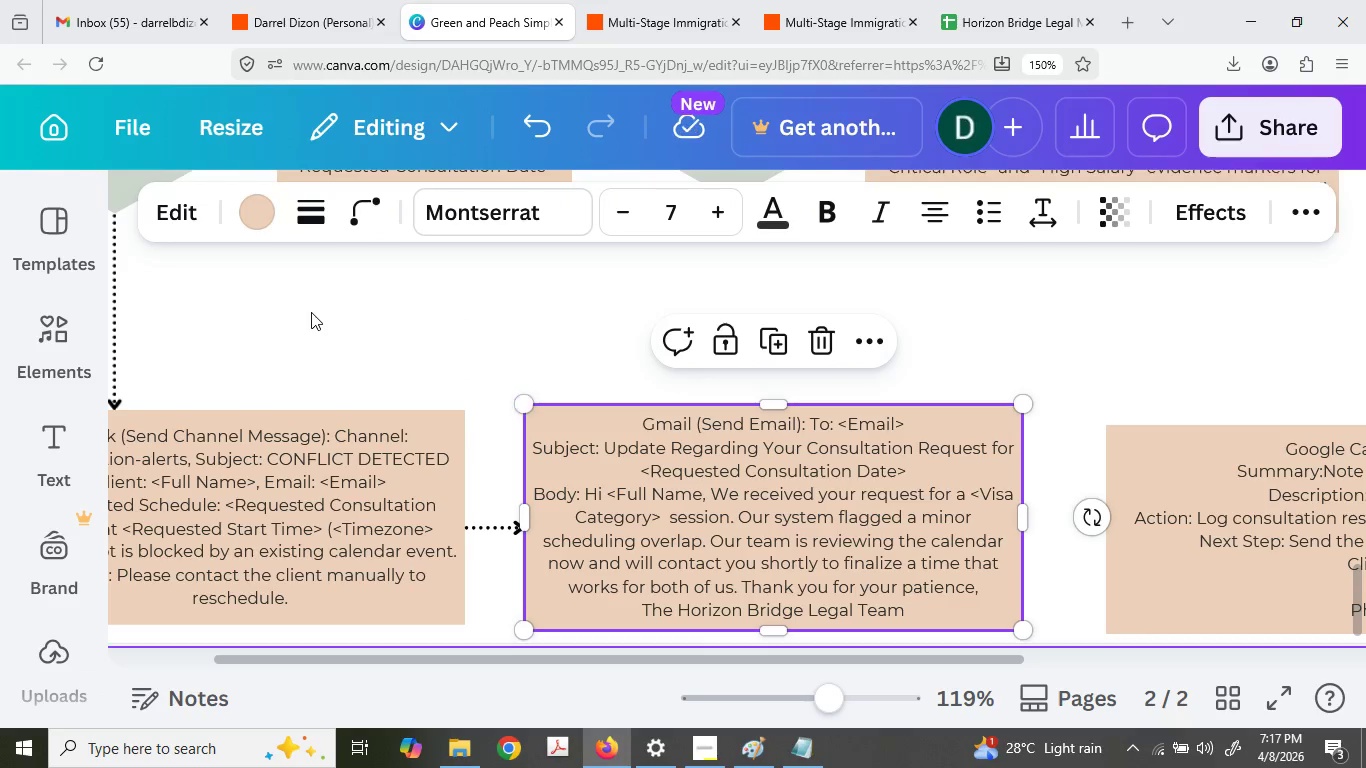 
hold_key(key=ControlLeft, duration=0.47)
 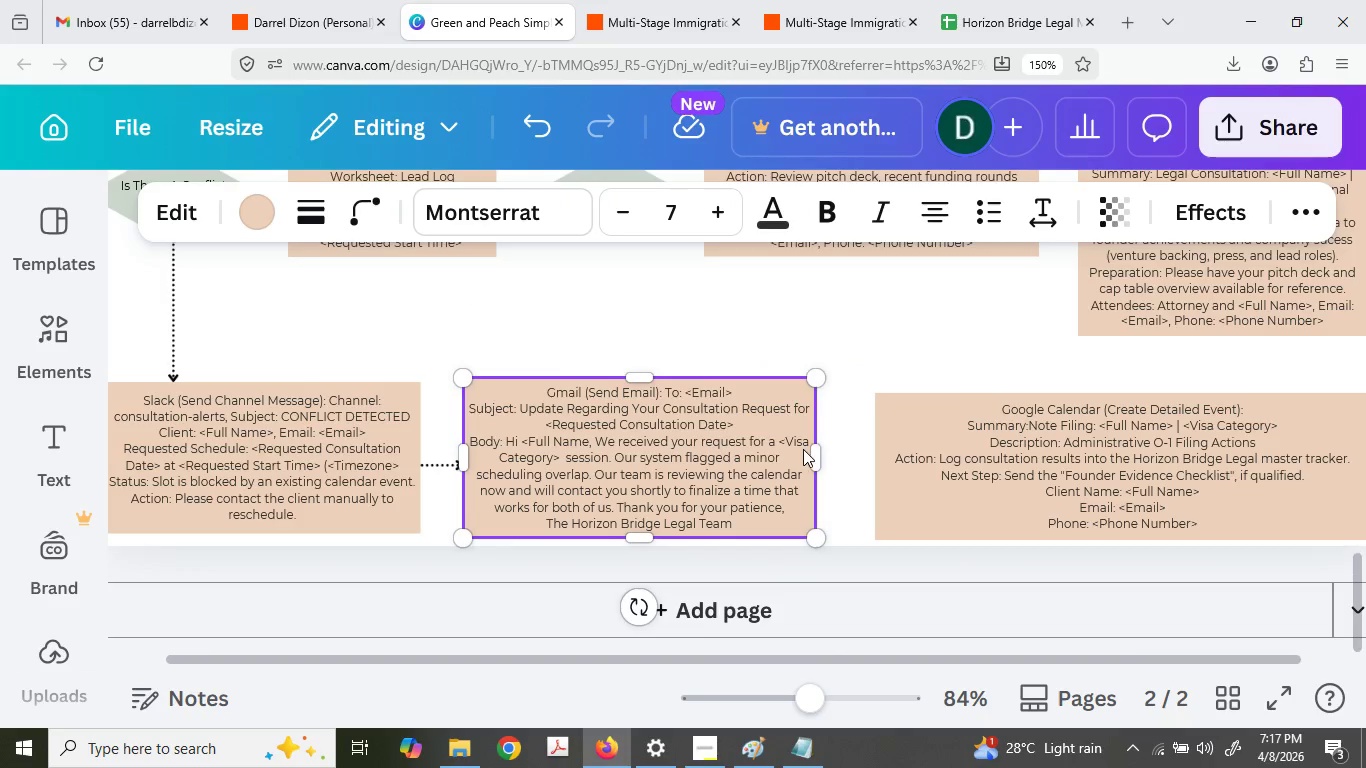 
hold_key(key=ControlLeft, duration=0.33)
 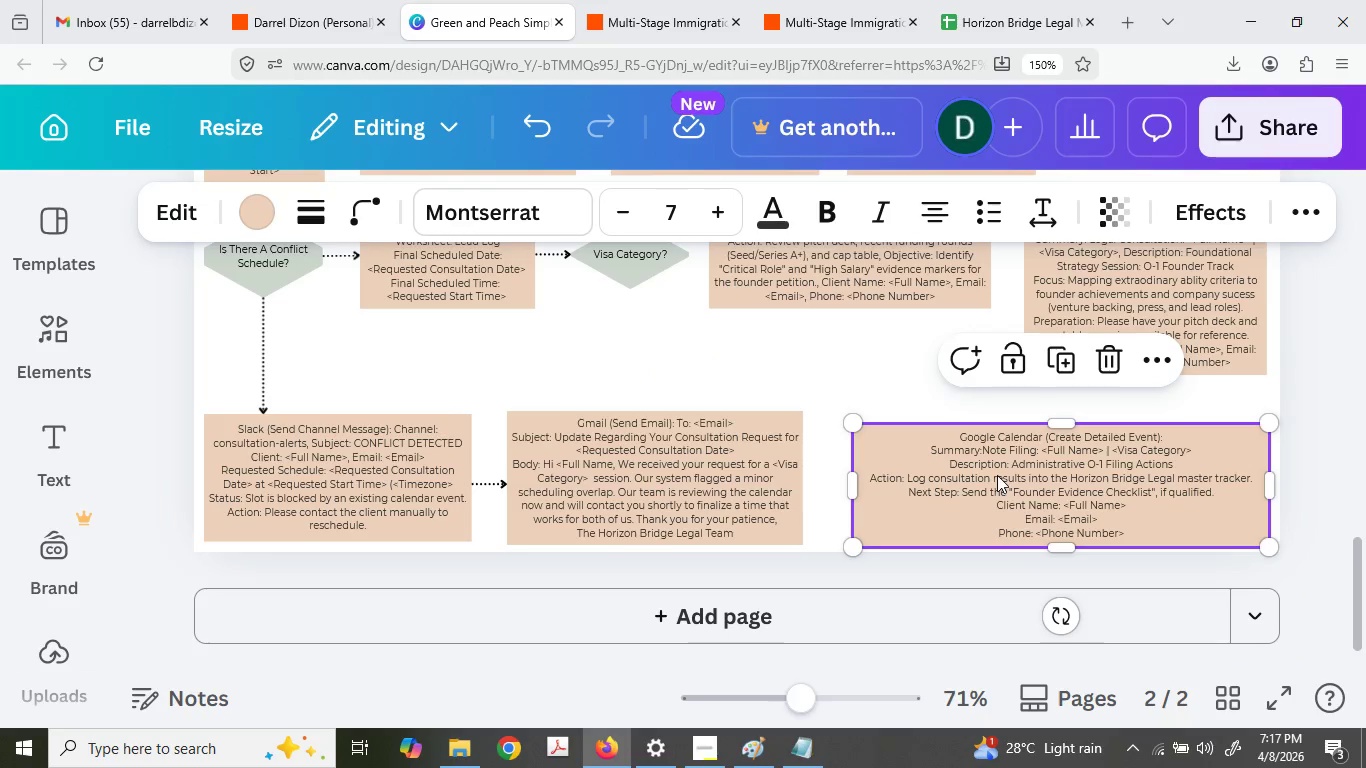 
scroll: coordinate [317, 313], scroll_direction: down, amount: 2.0
 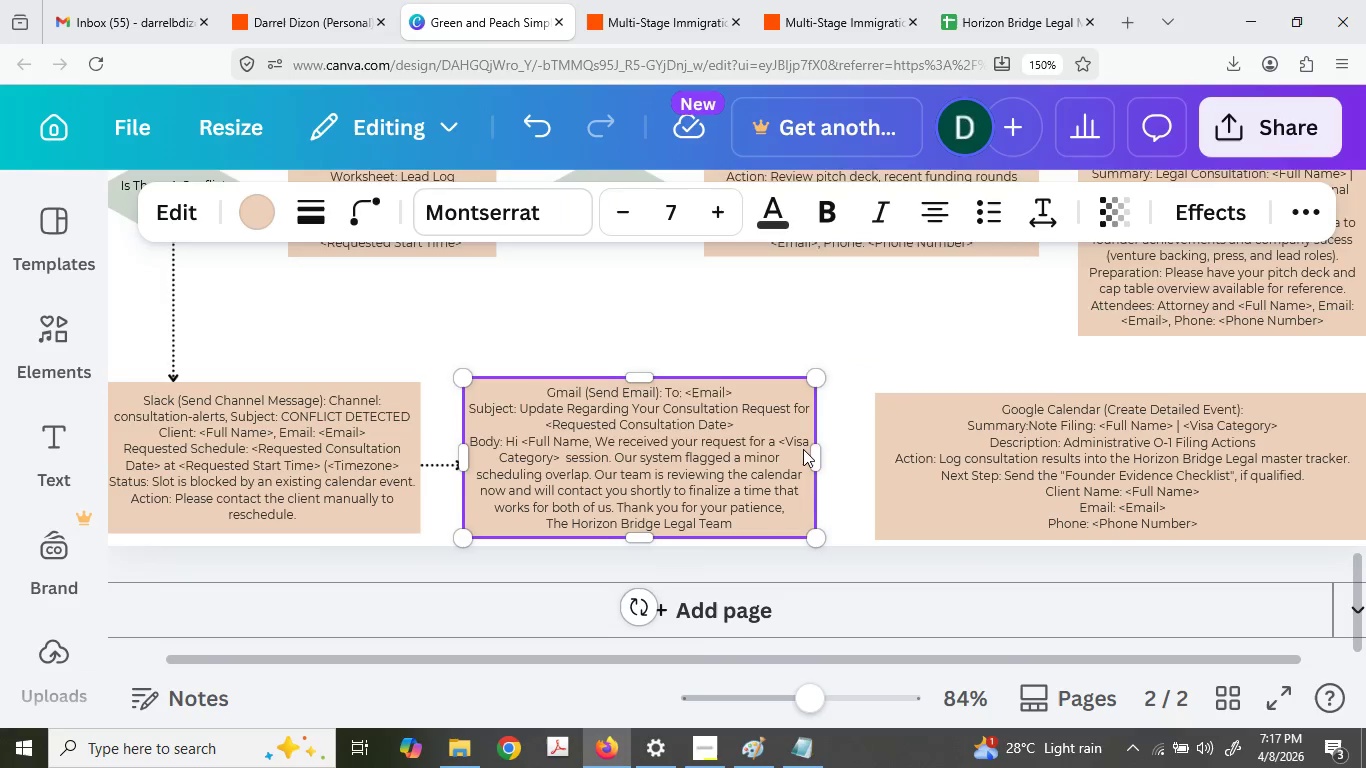 
left_click([997, 475])
 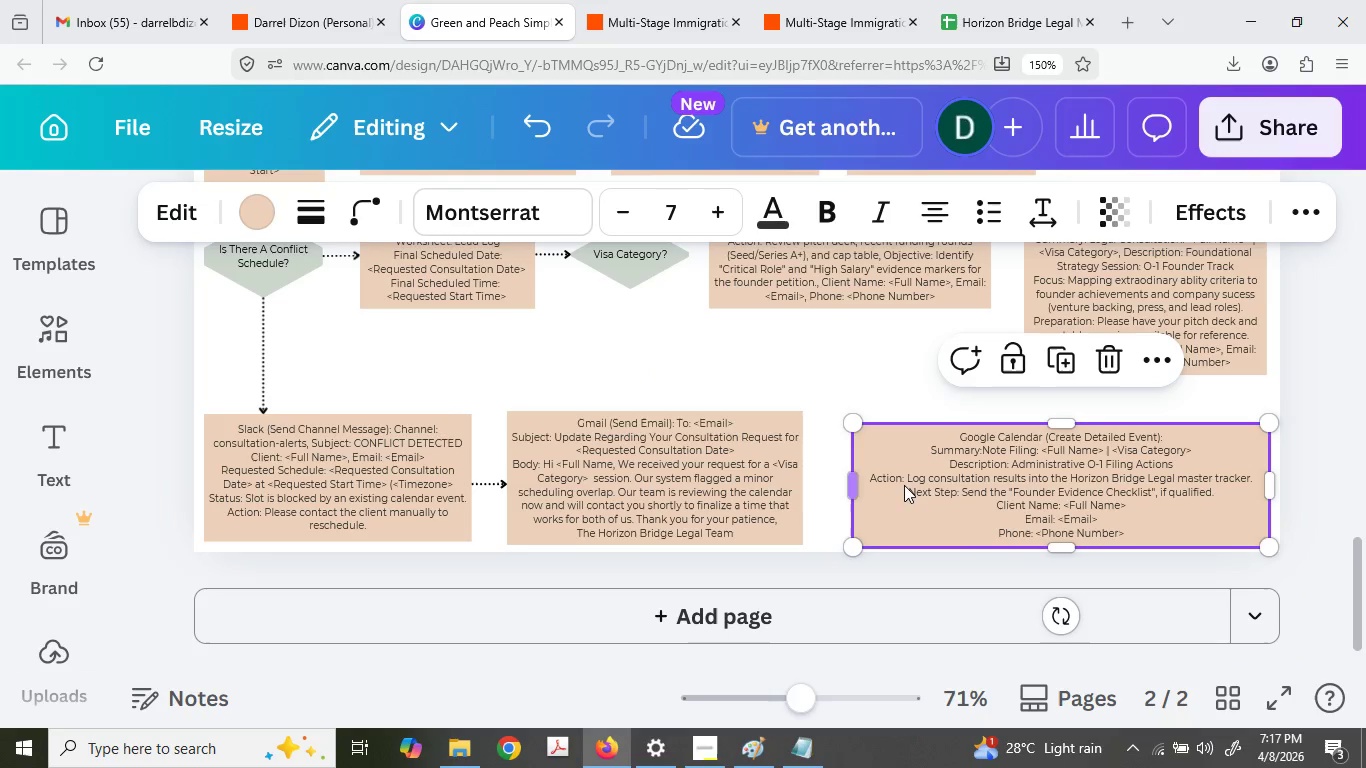 
scroll: coordinate [803, 449], scroll_direction: down, amount: 1.0
 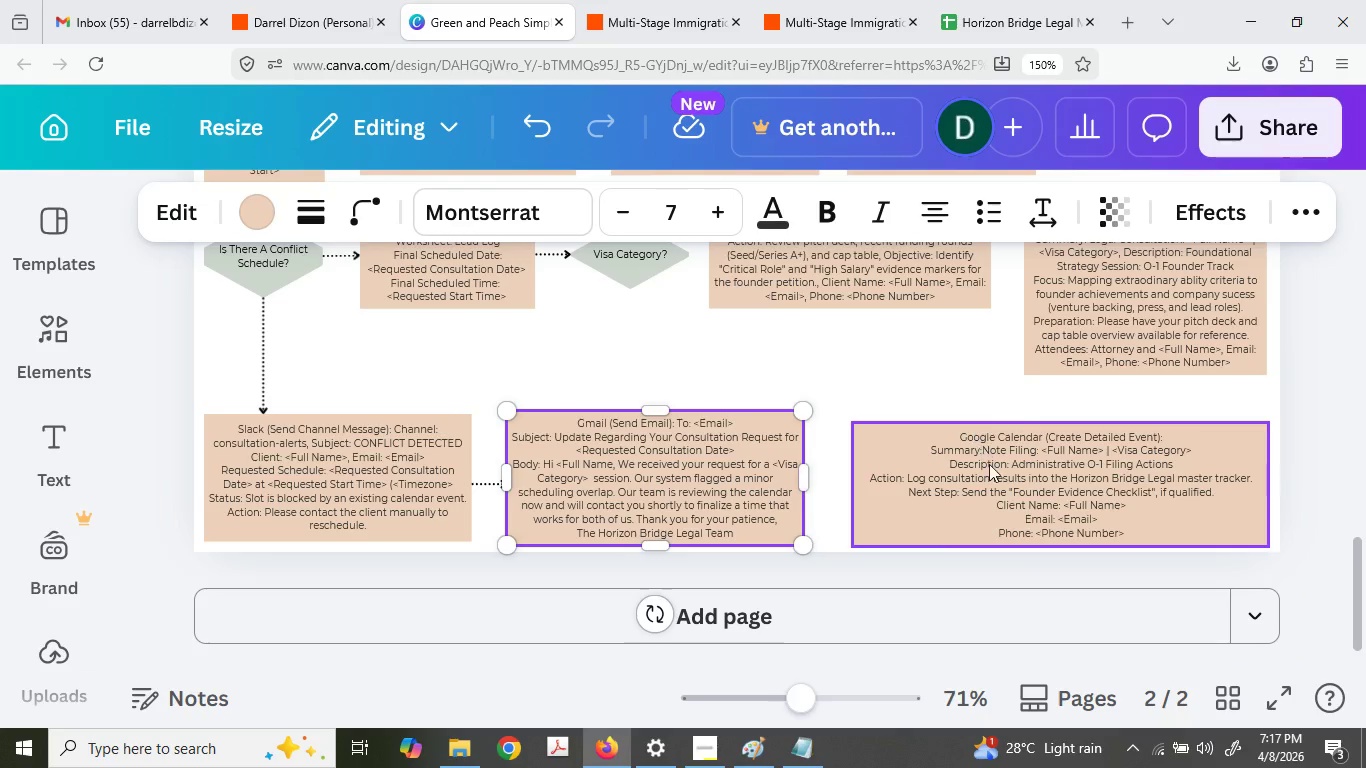 
double_click([906, 485])
 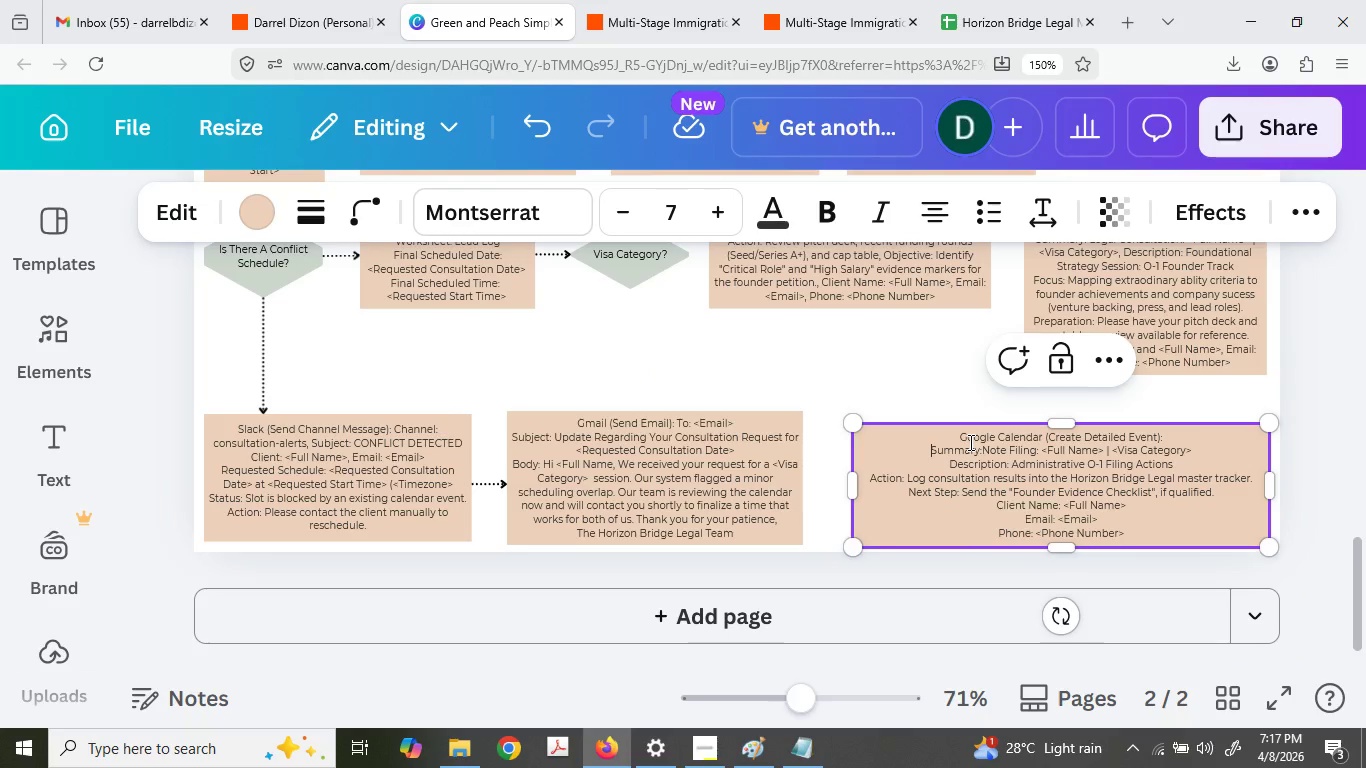 
key(Backspace)
 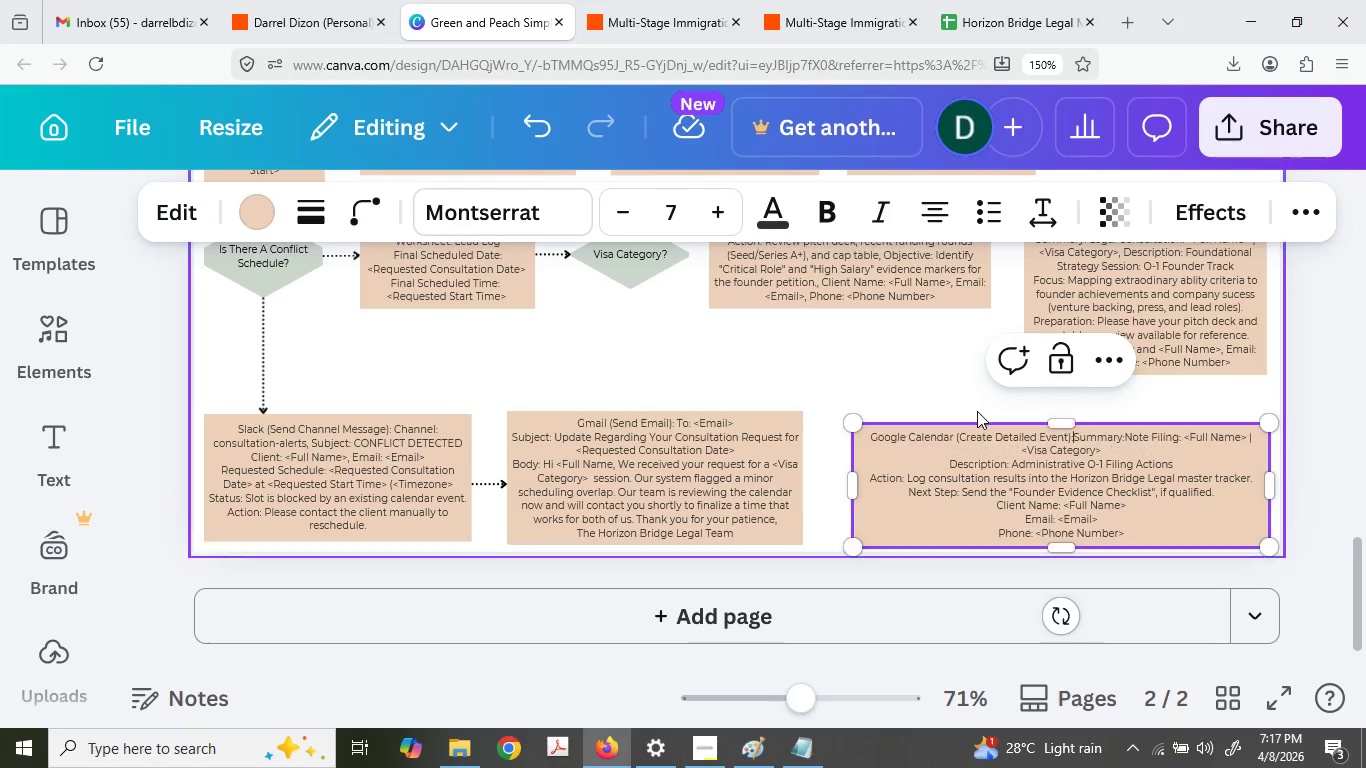 
key(Comma)
 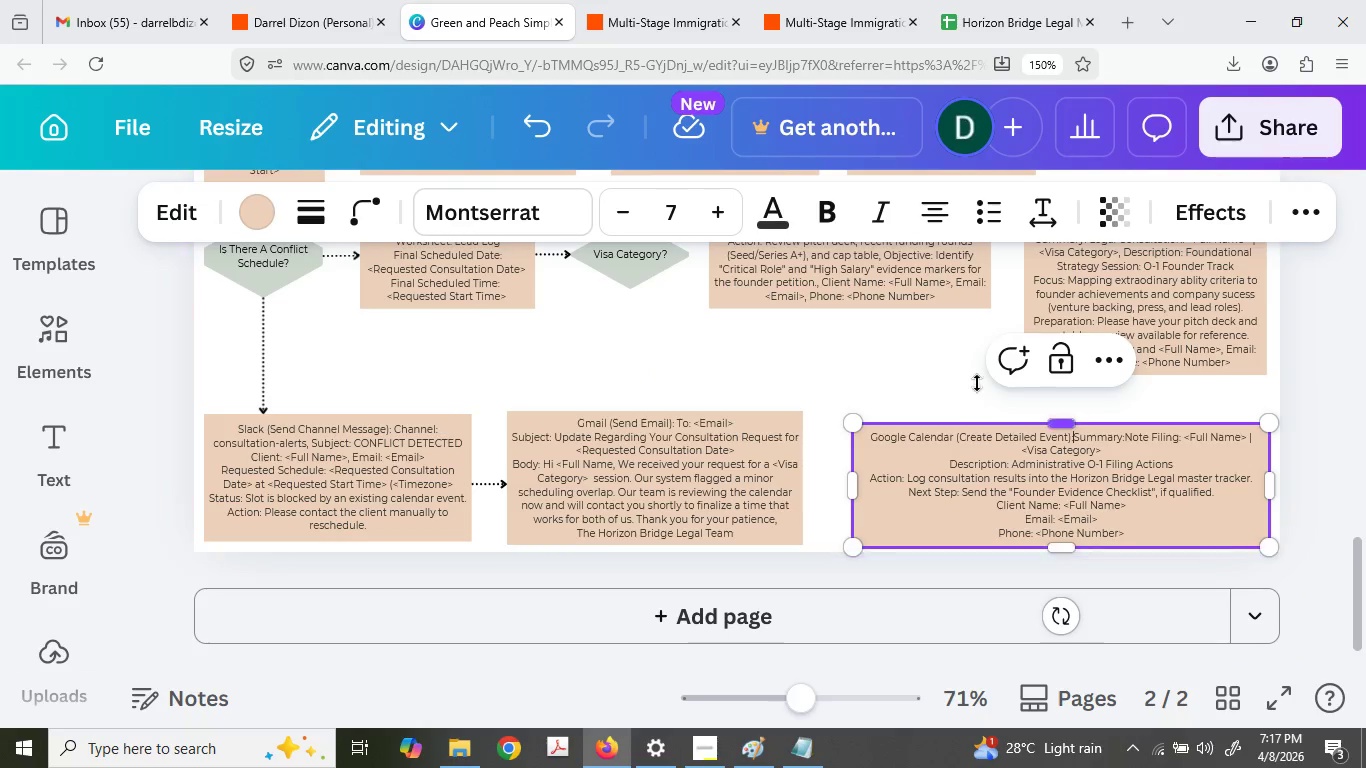 
key(Space)
 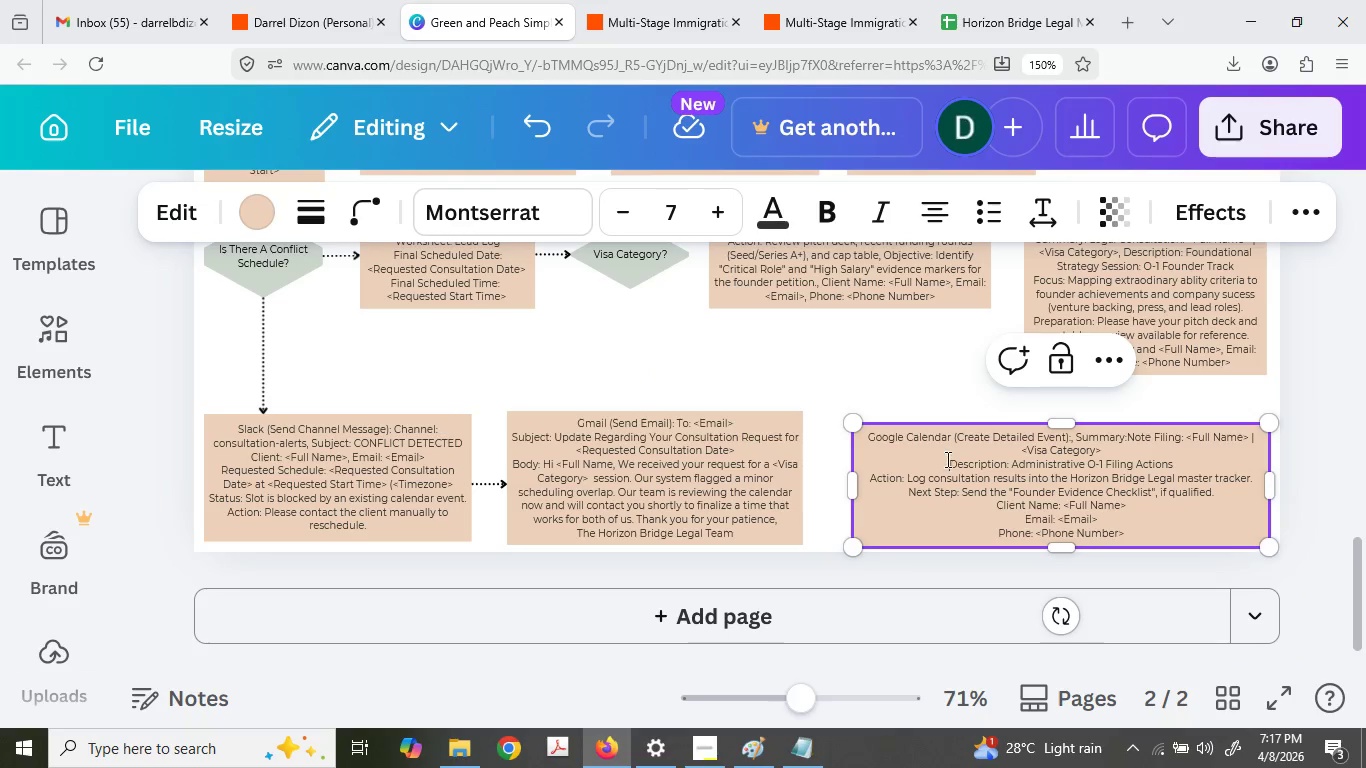 
key(Backspace)
 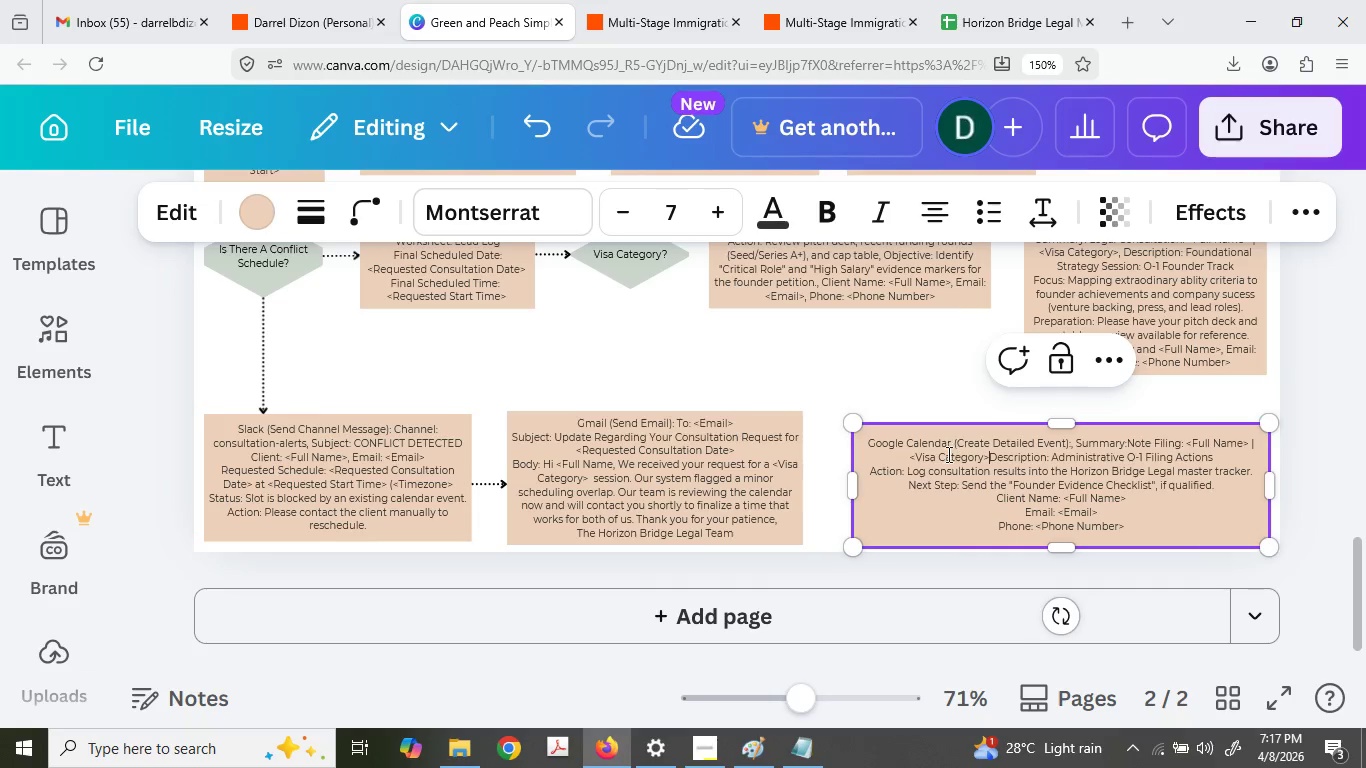 
key(Comma)
 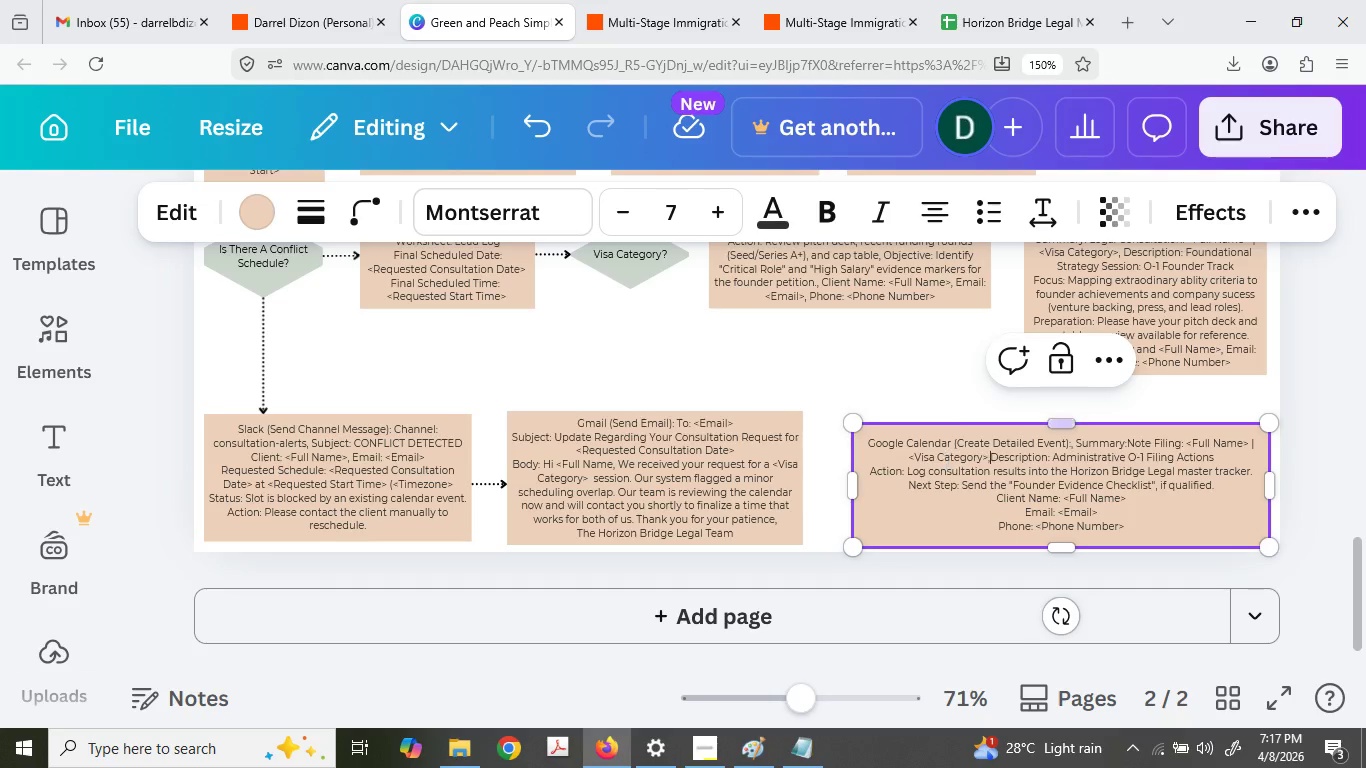 
key(Space)
 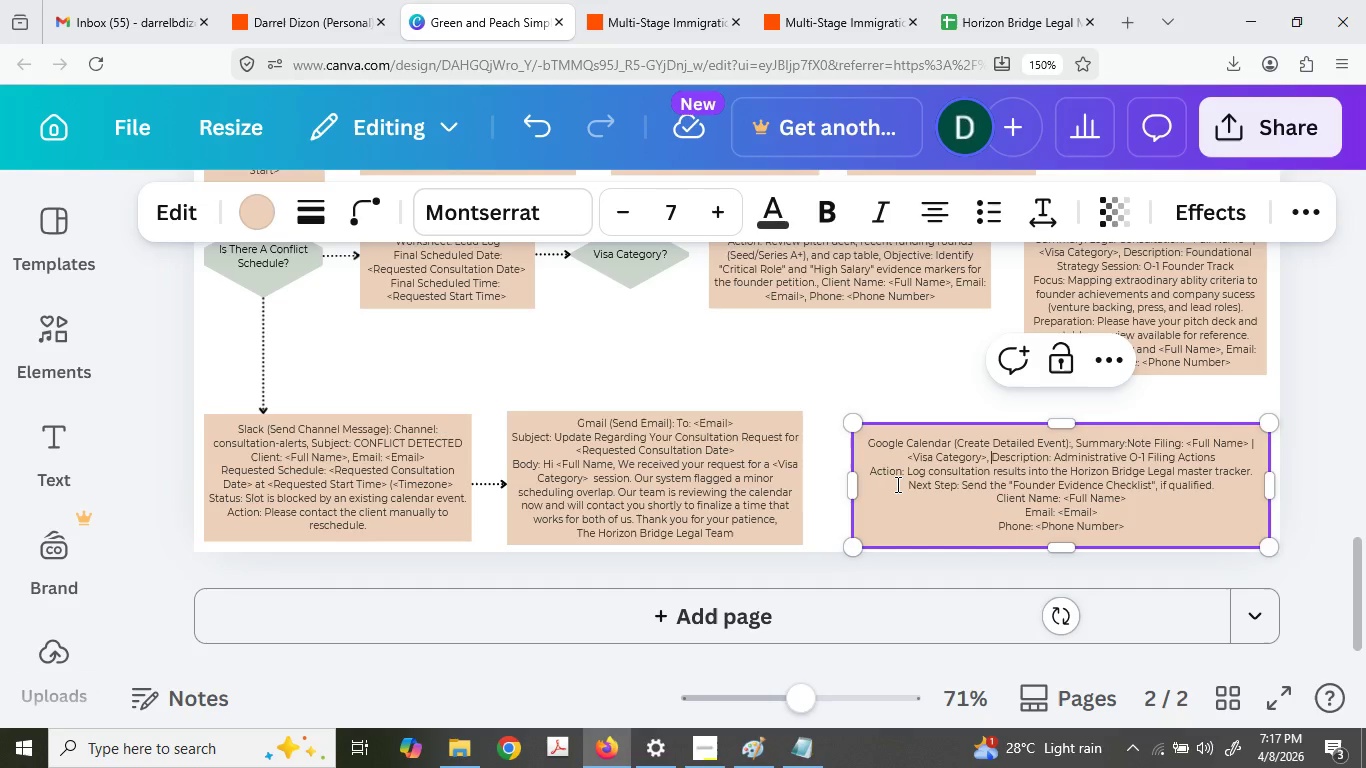 
left_click([962, 493])
 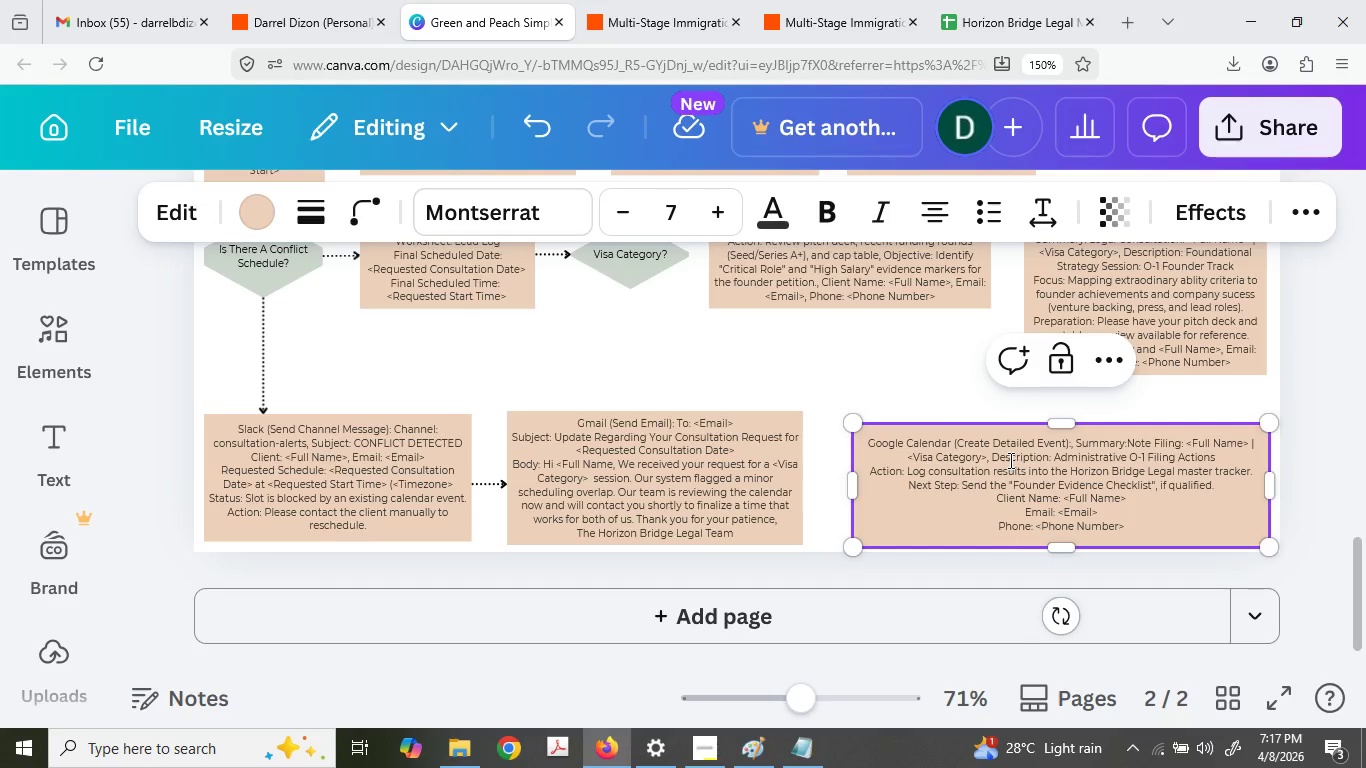 
key(Backspace)
 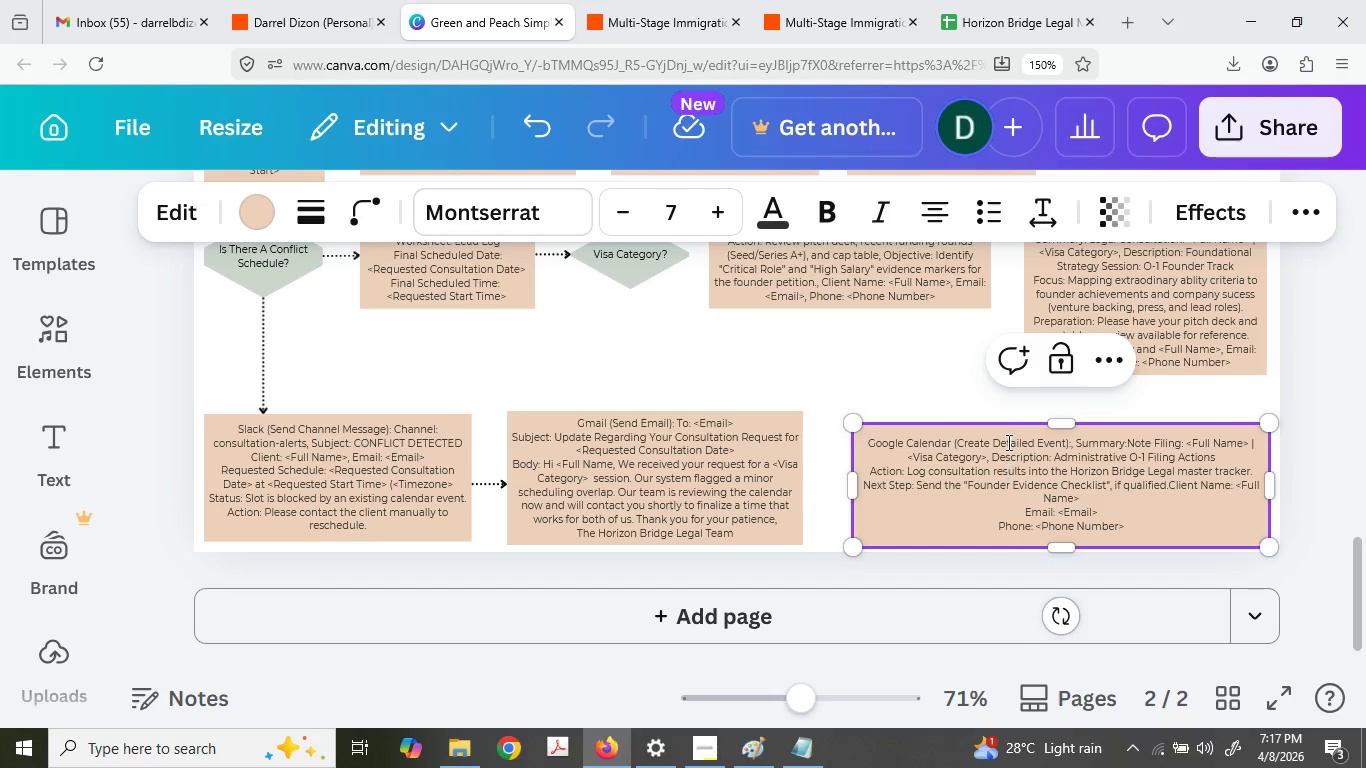 
key(Space)
 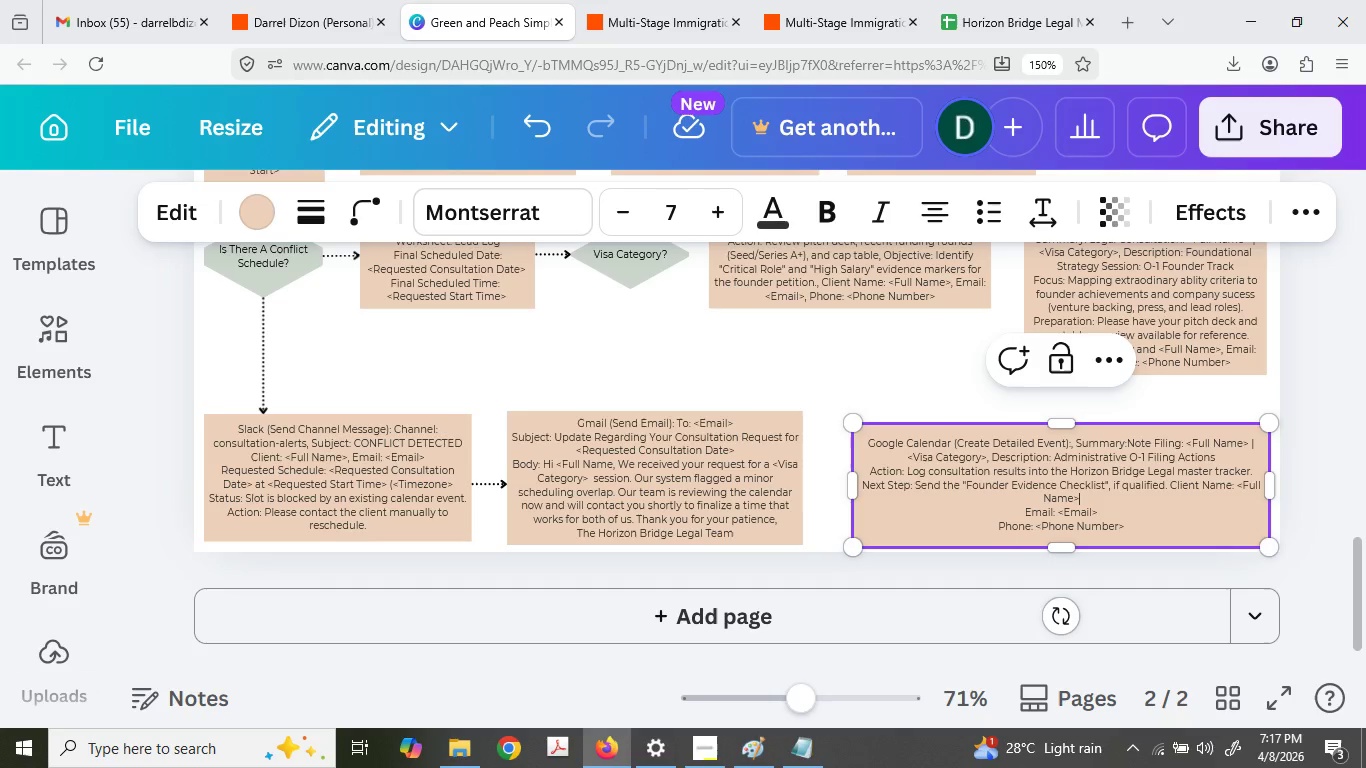 
key(ArrowDown)
 